 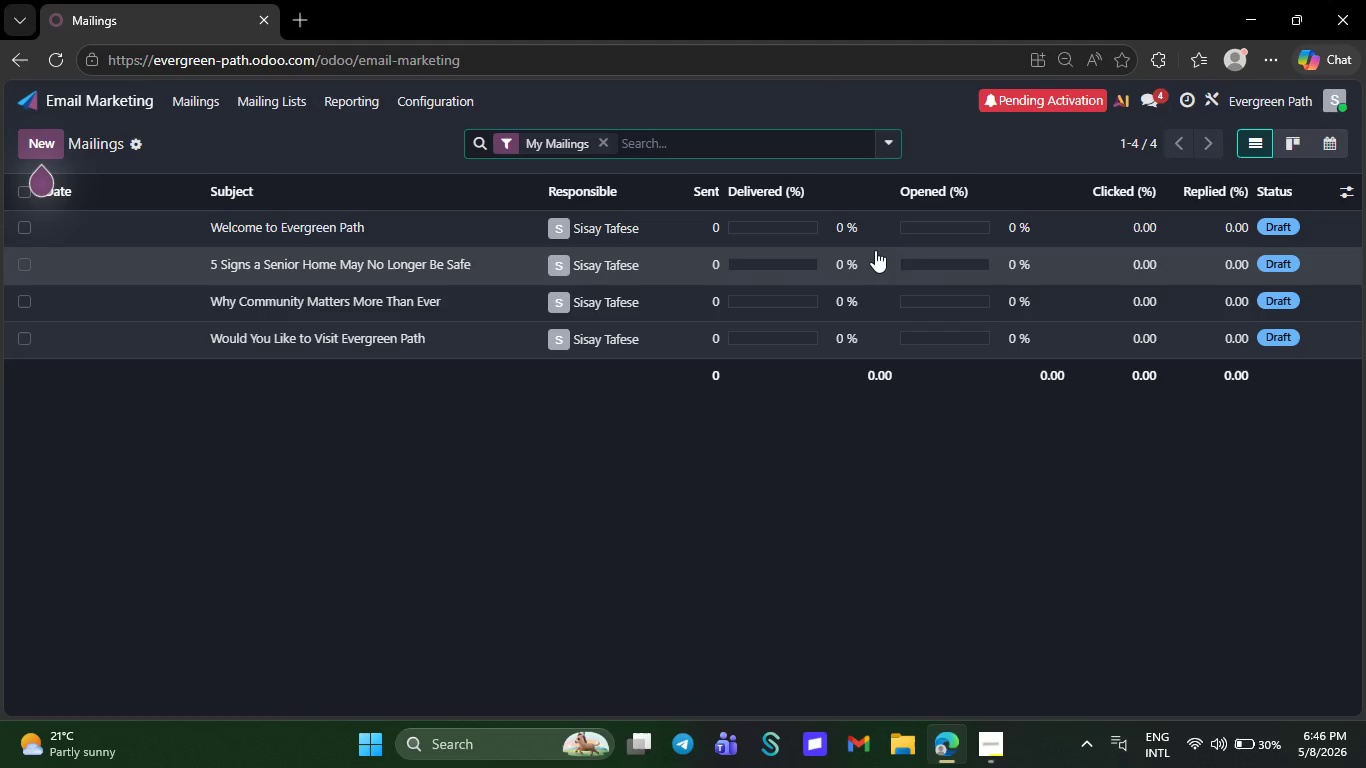 
left_click([300, 222])
 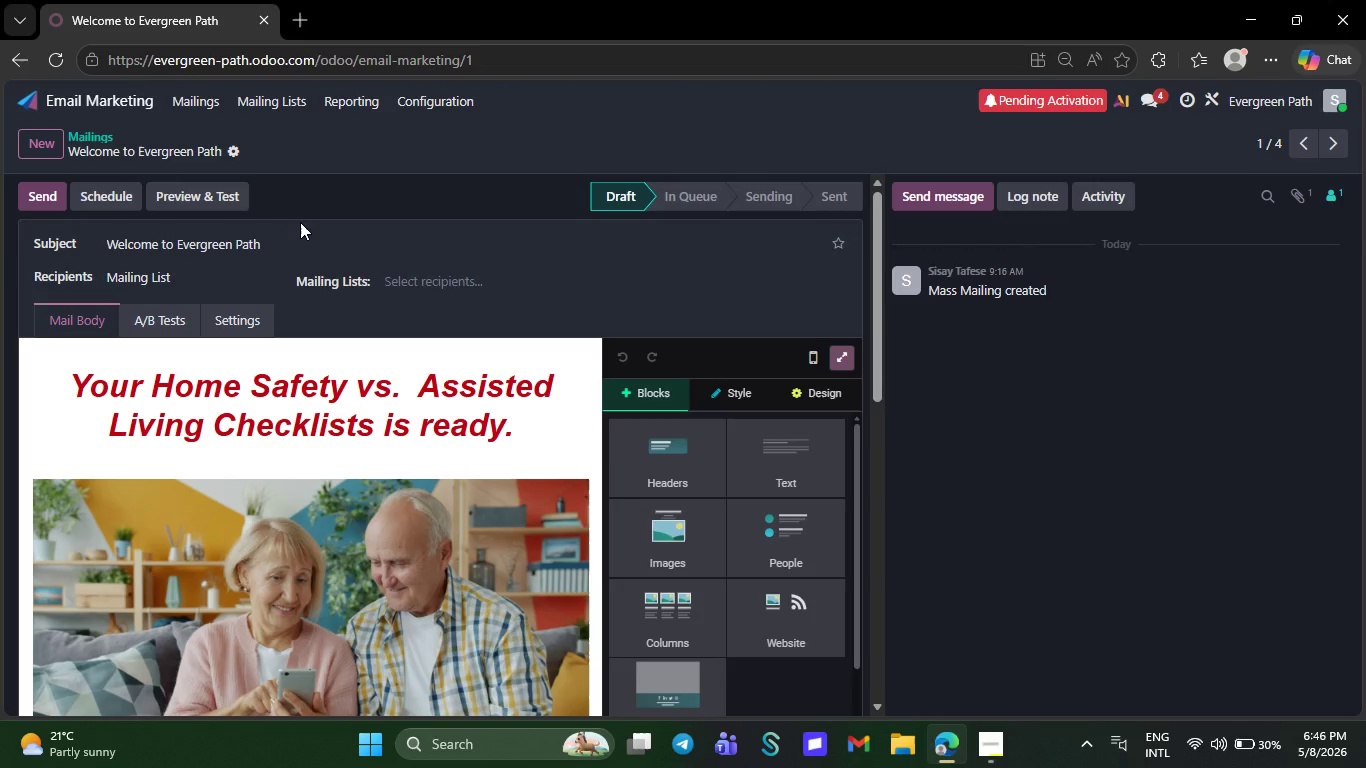 
wait(25.47)
 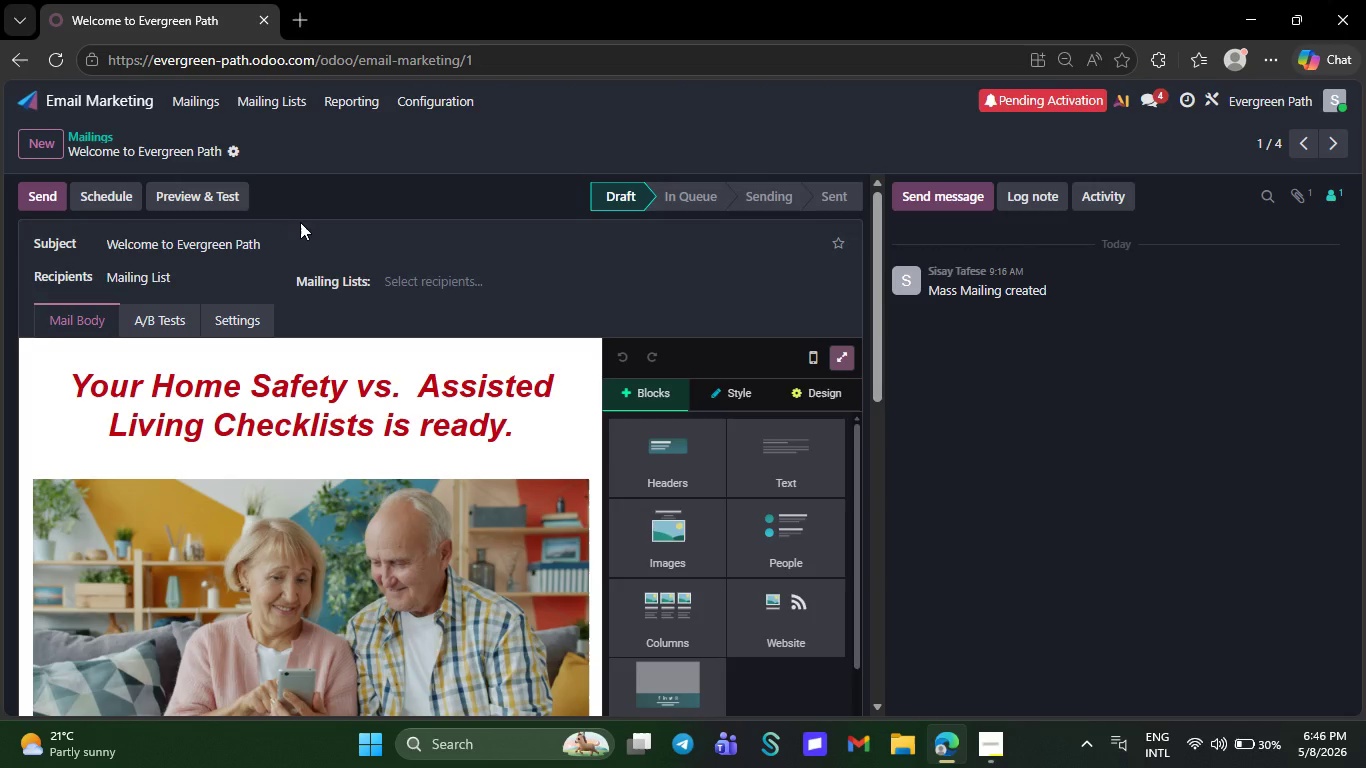 
key(Control+Equal)
 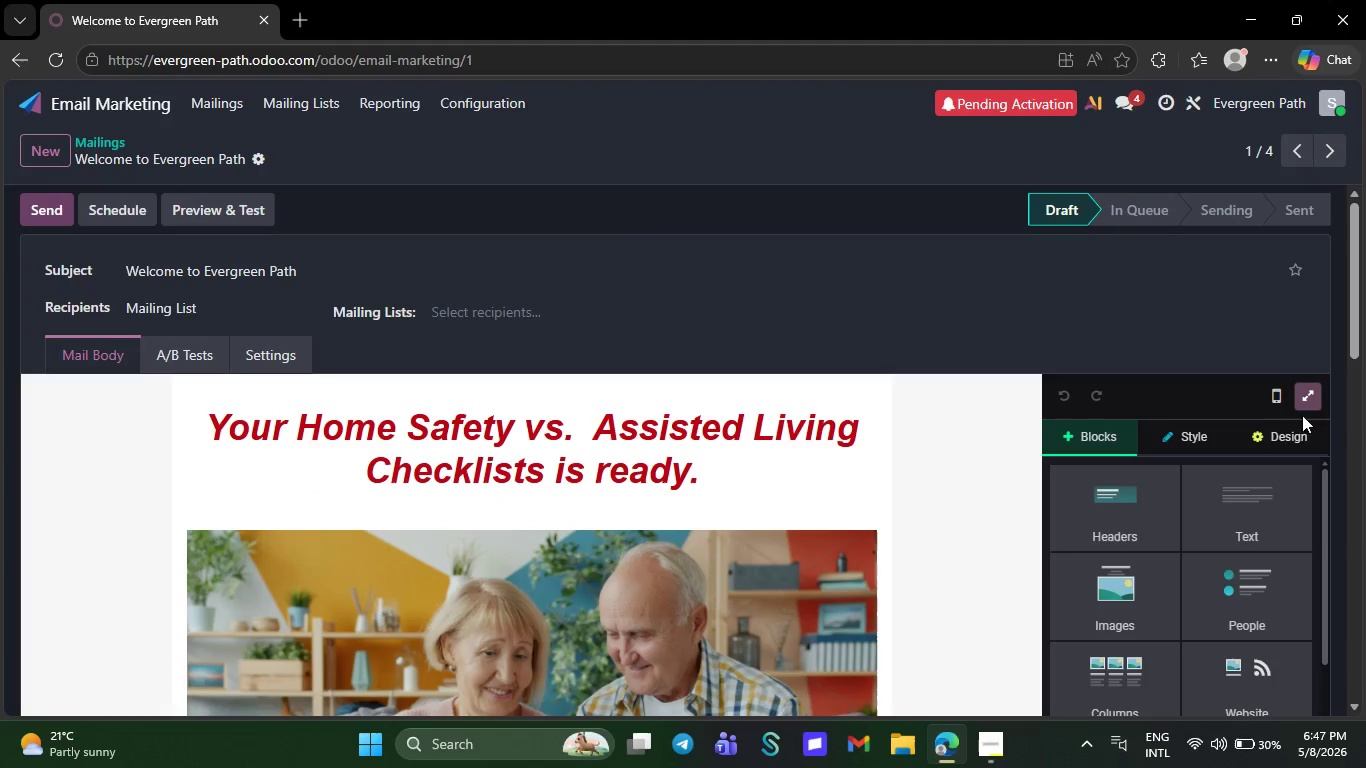 
left_click([1285, 399])
 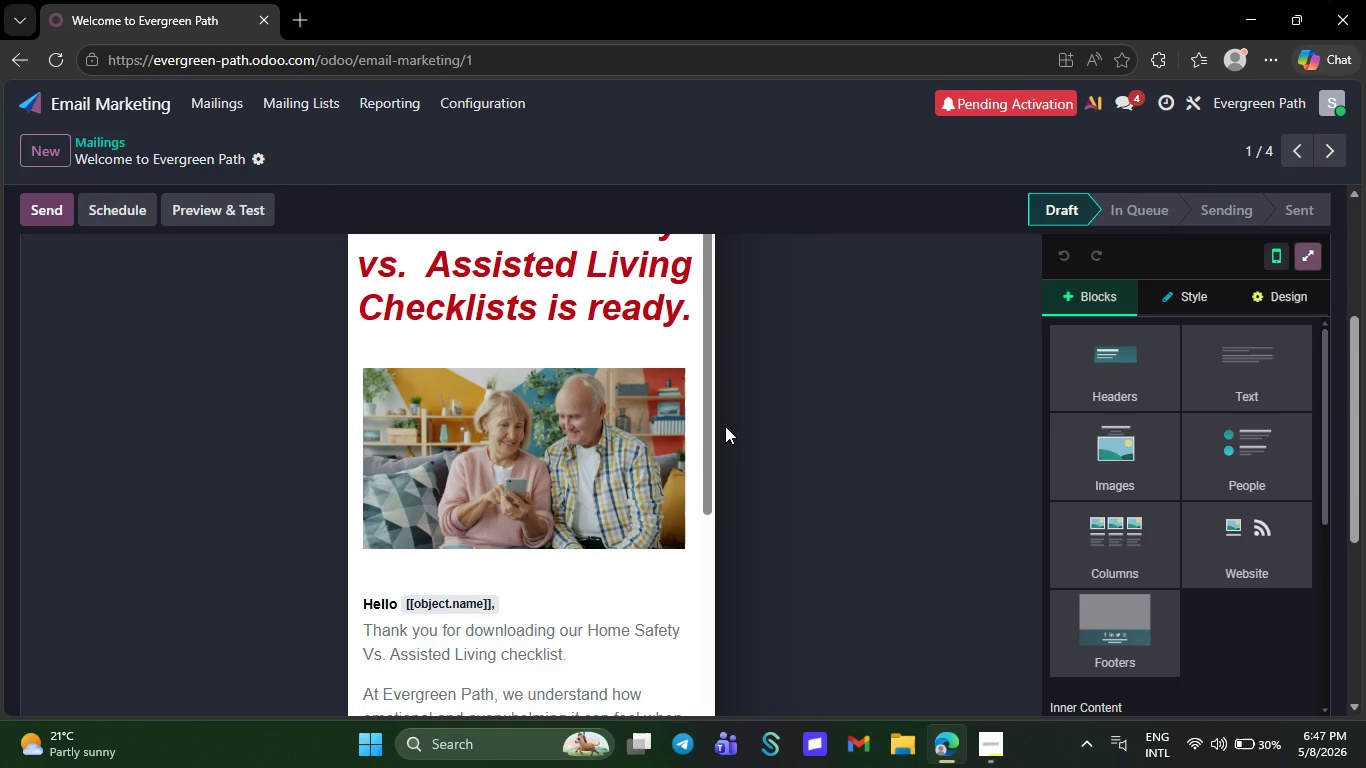 
wait(5.69)
 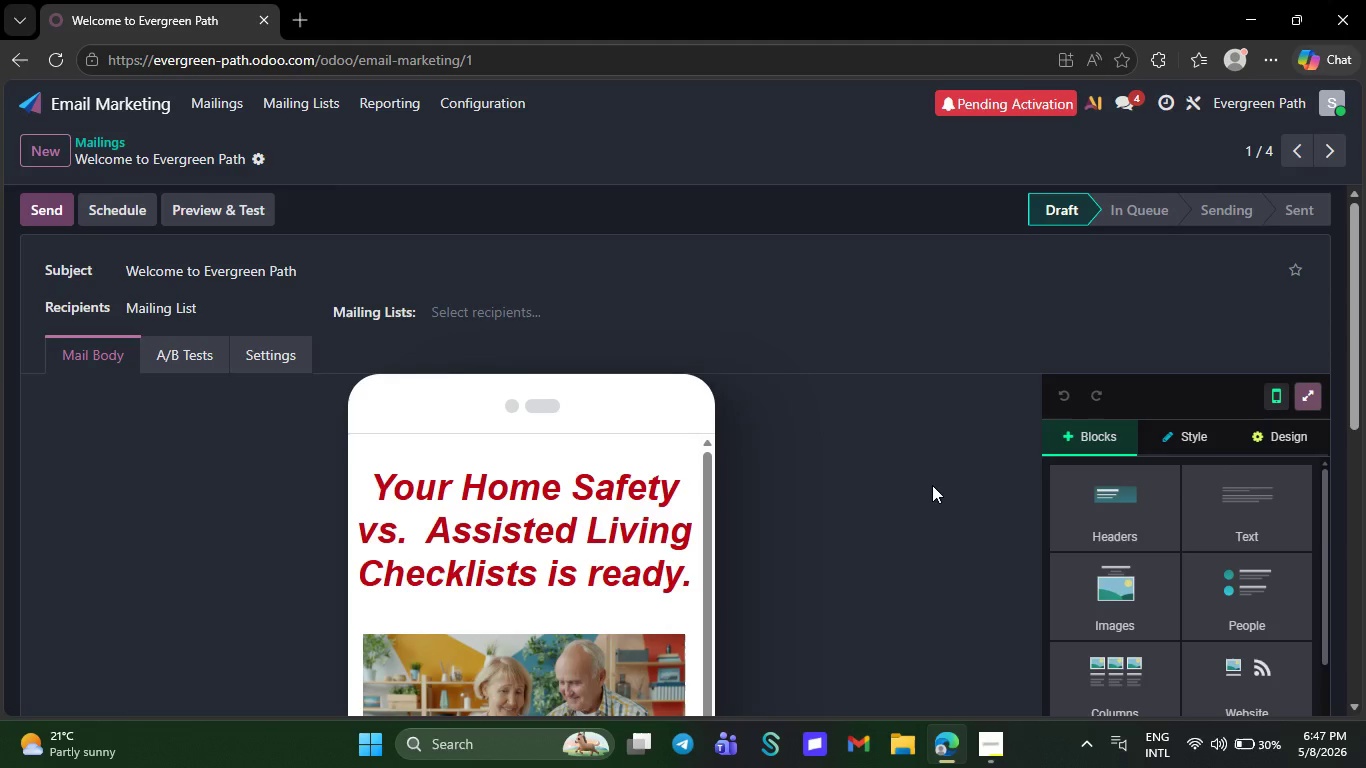 
left_click_drag(start_coordinate=[709, 424], to_coordinate=[709, 479])
 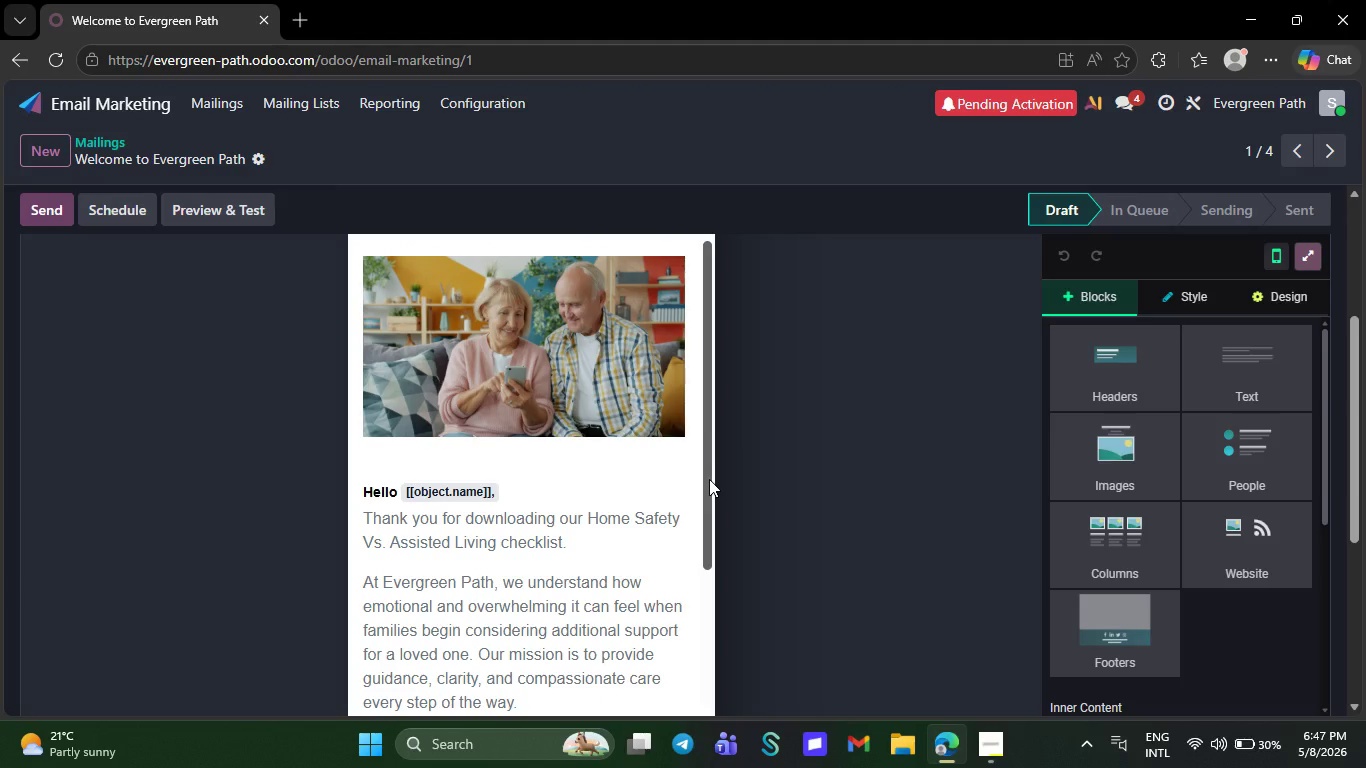 
left_click_drag(start_coordinate=[709, 479], to_coordinate=[709, 509])
 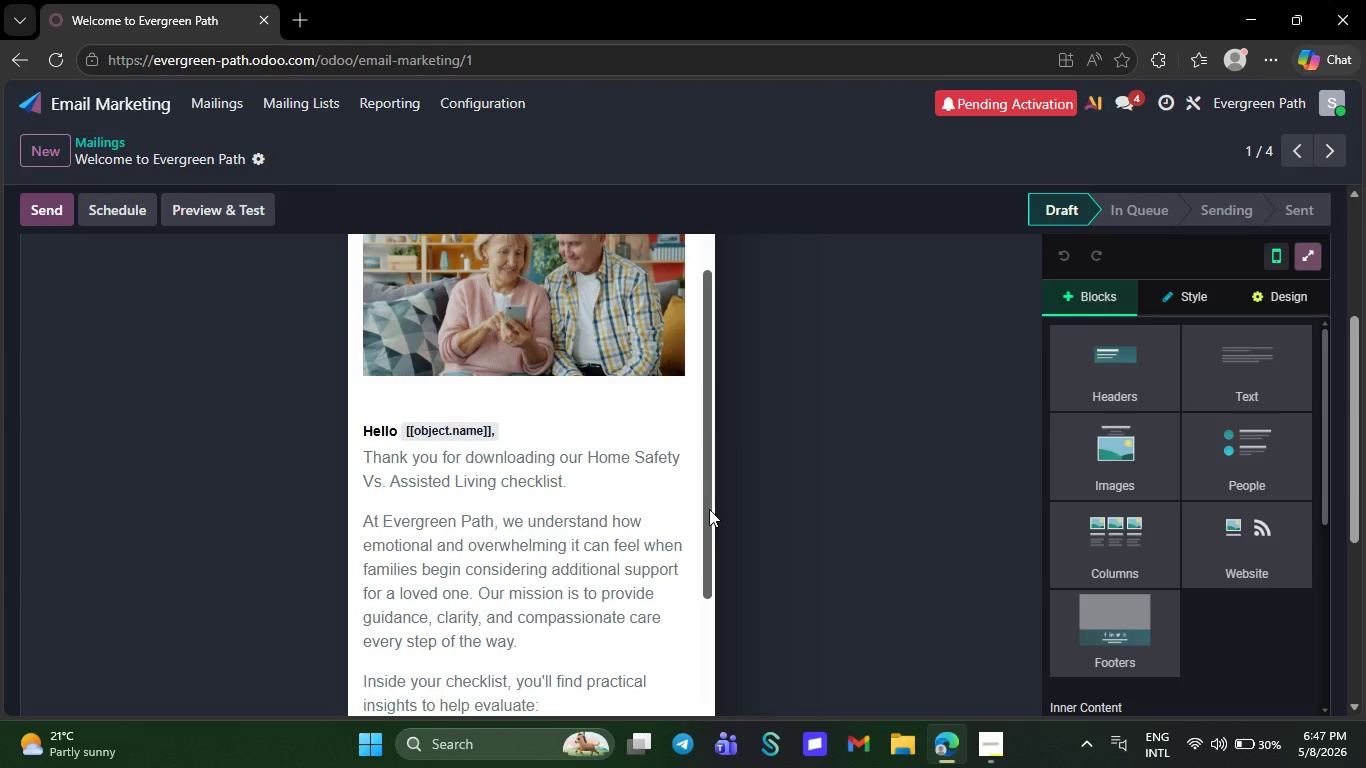 
left_click_drag(start_coordinate=[709, 509], to_coordinate=[707, 543])
 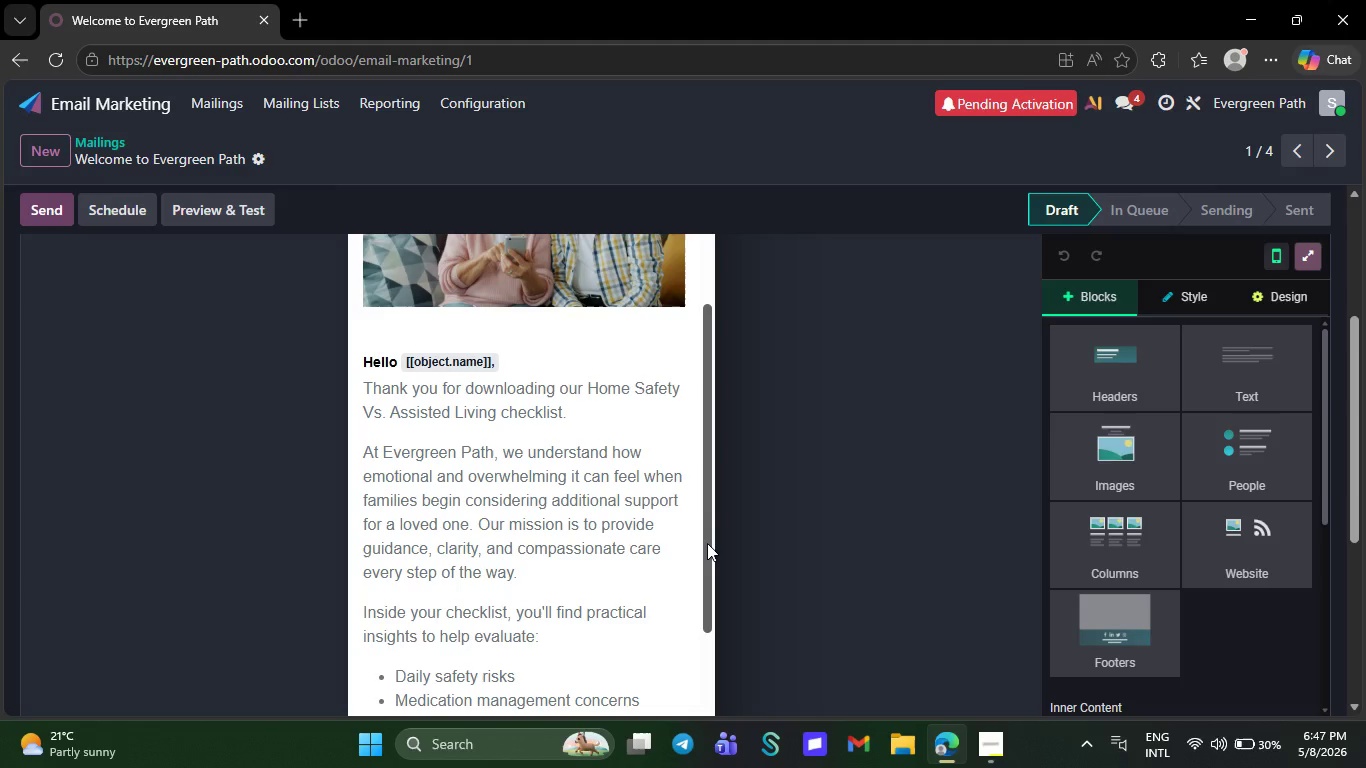 
left_click_drag(start_coordinate=[707, 543], to_coordinate=[707, 567])
 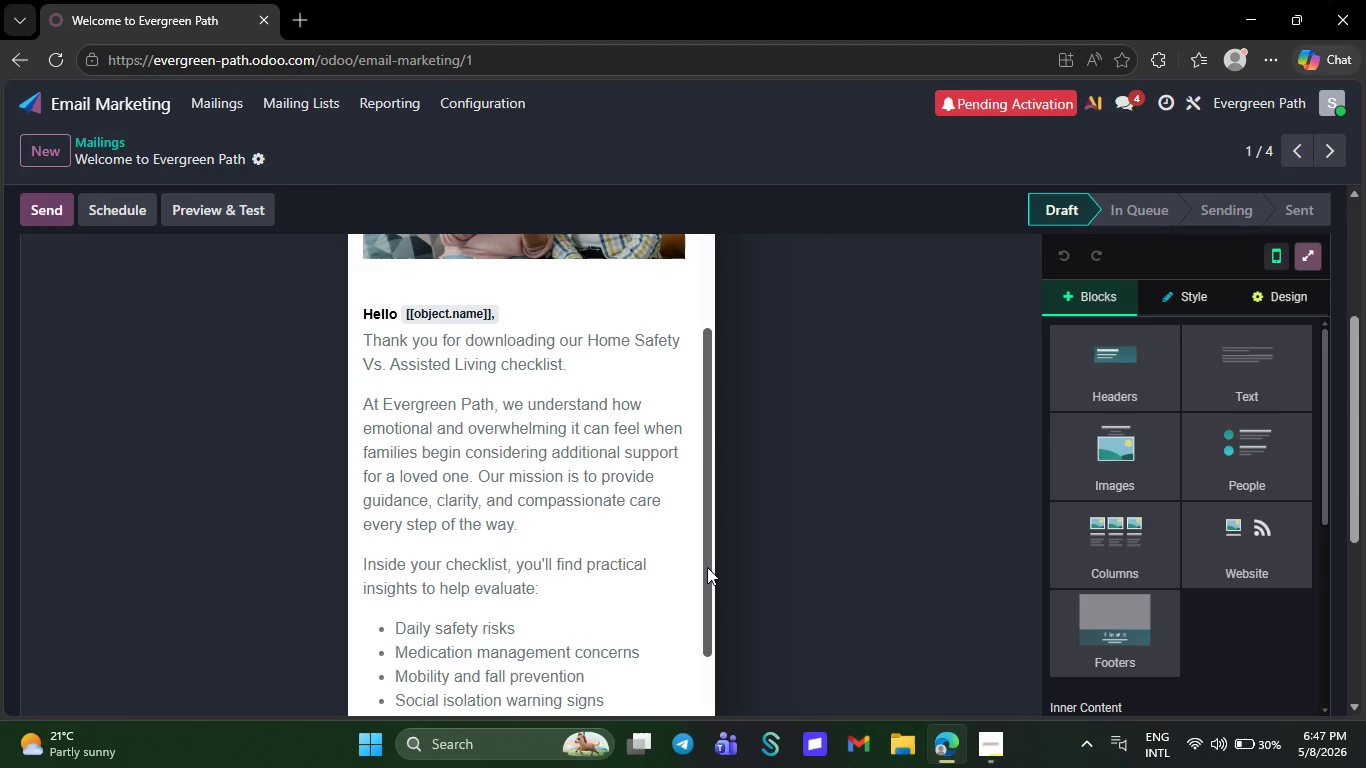 
left_click_drag(start_coordinate=[707, 567], to_coordinate=[707, 612])
 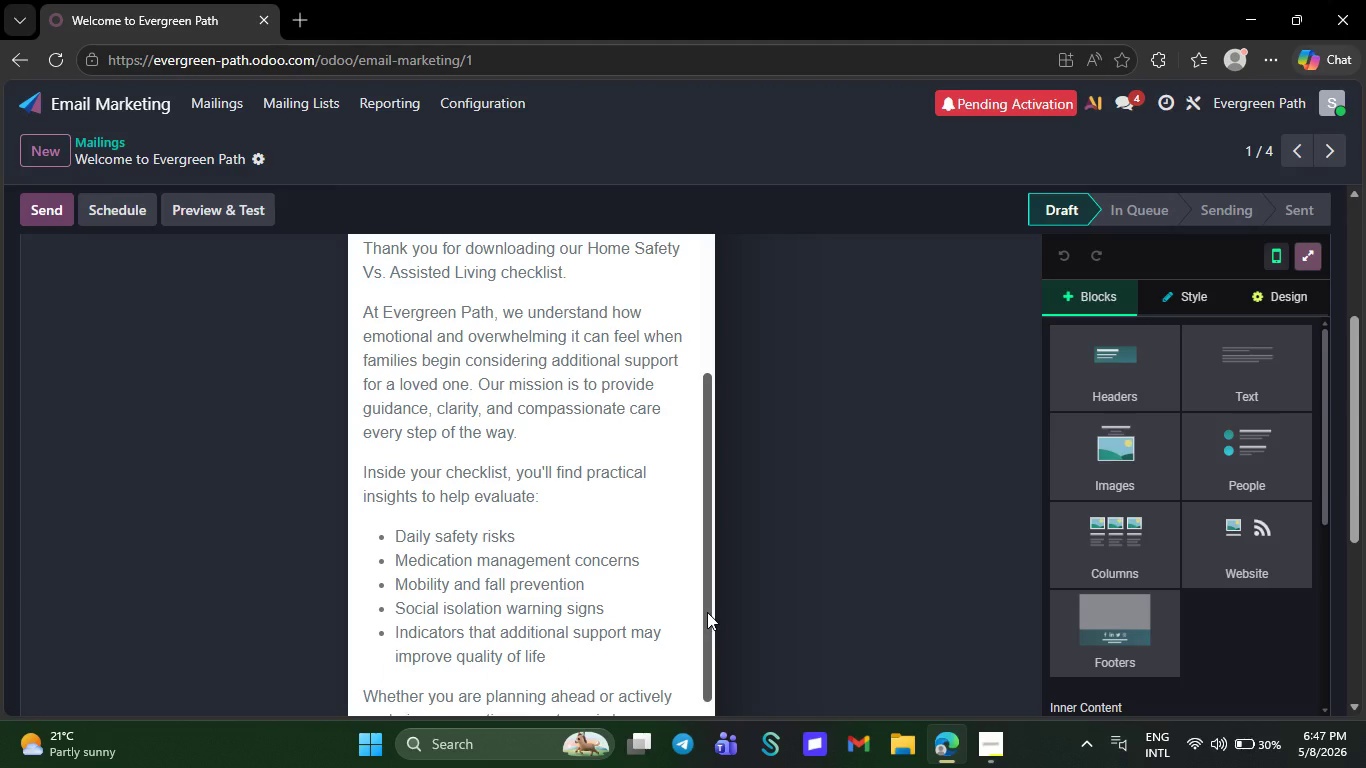 
left_click_drag(start_coordinate=[707, 612], to_coordinate=[704, 645])
 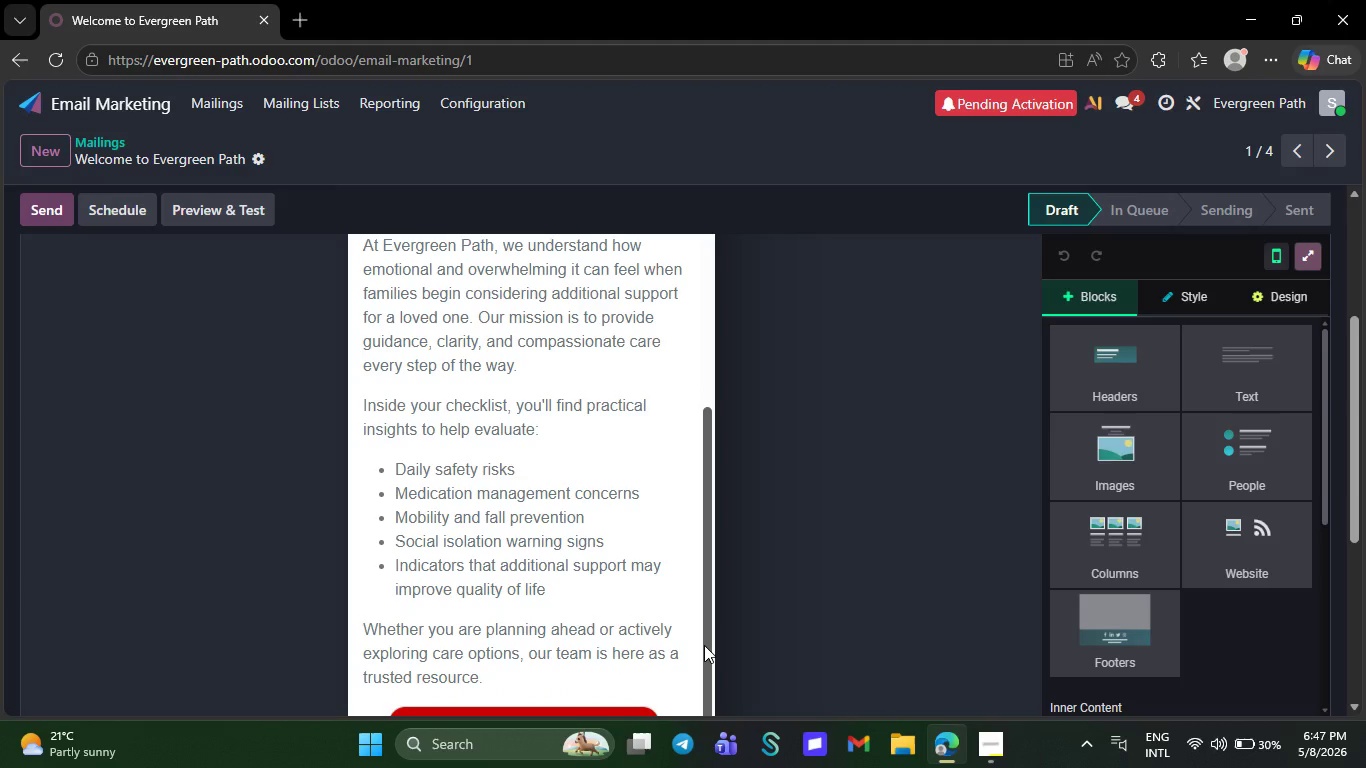 
left_click_drag(start_coordinate=[704, 645], to_coordinate=[746, 577])
 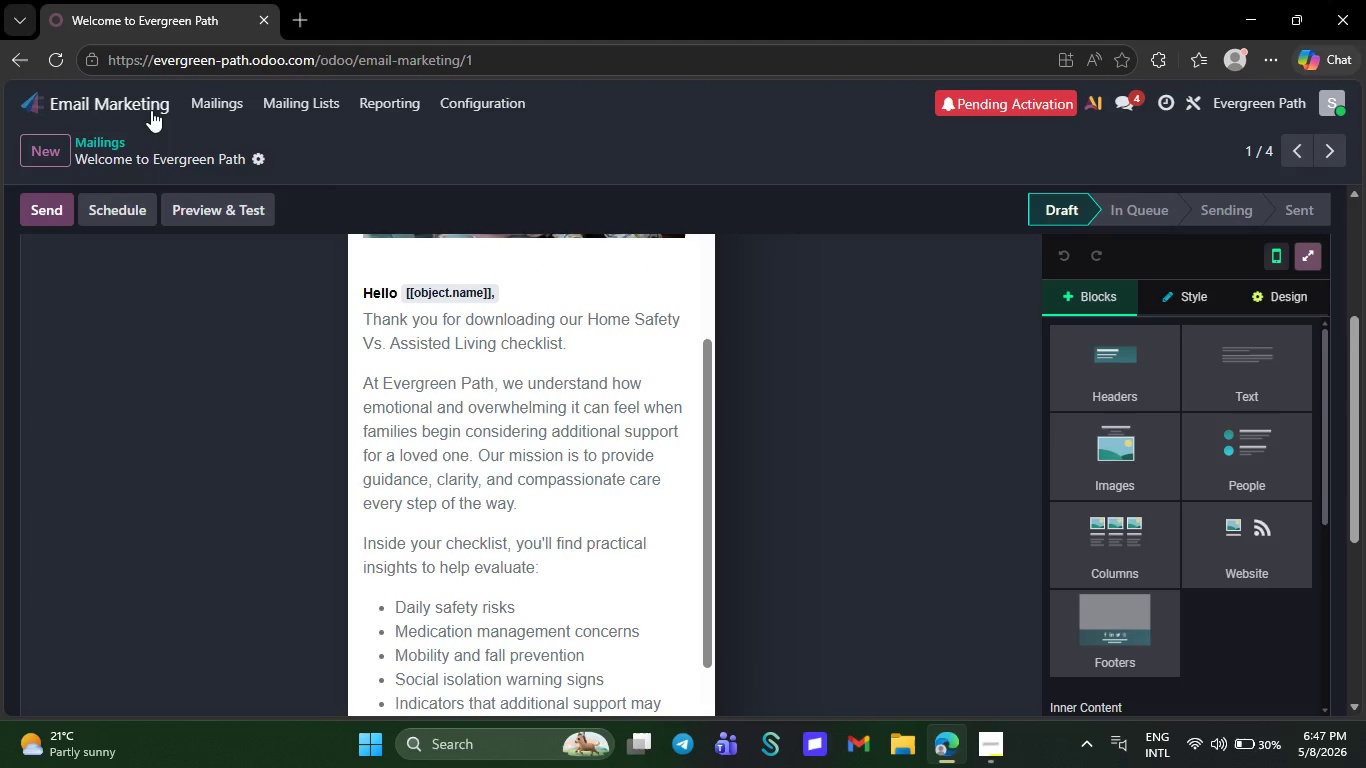 
left_click([149, 109])
 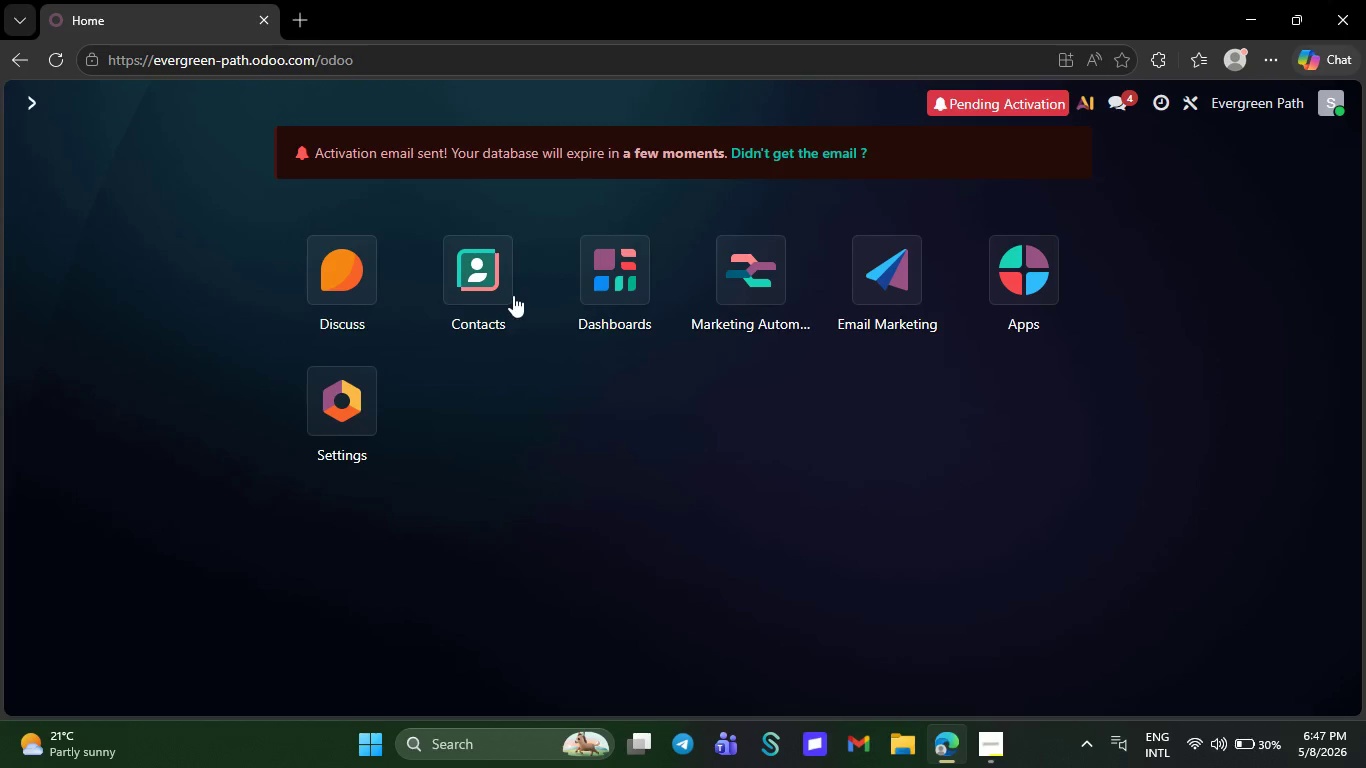 
left_click([469, 260])
 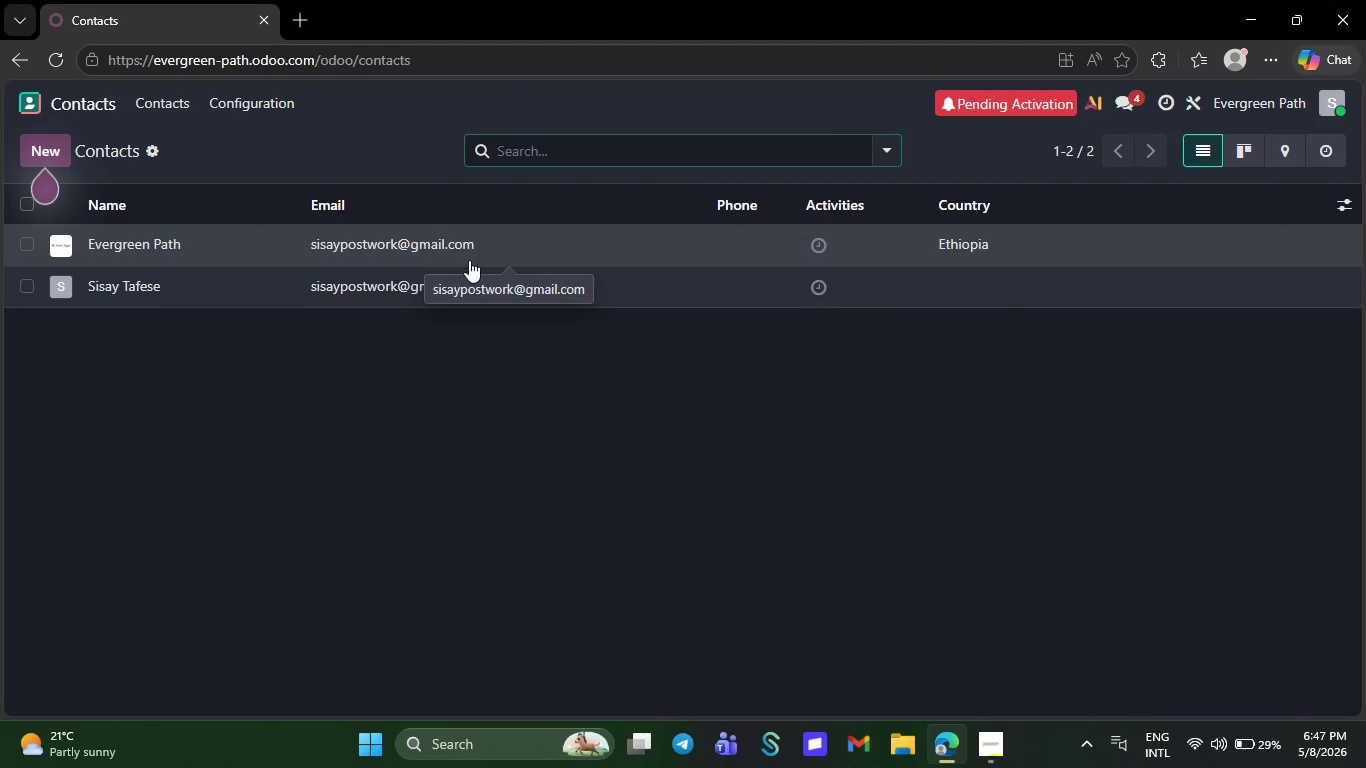 
wait(5.48)
 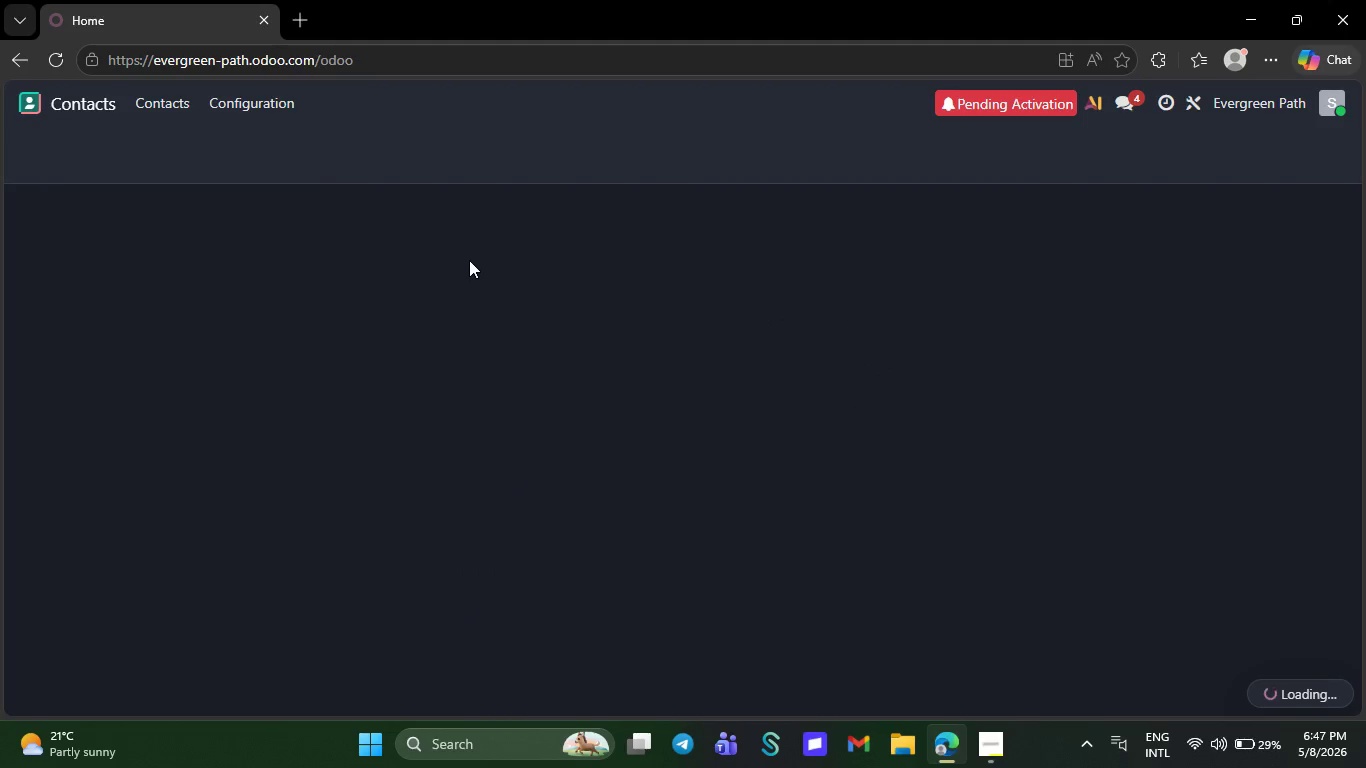 
left_click([304, 273])
 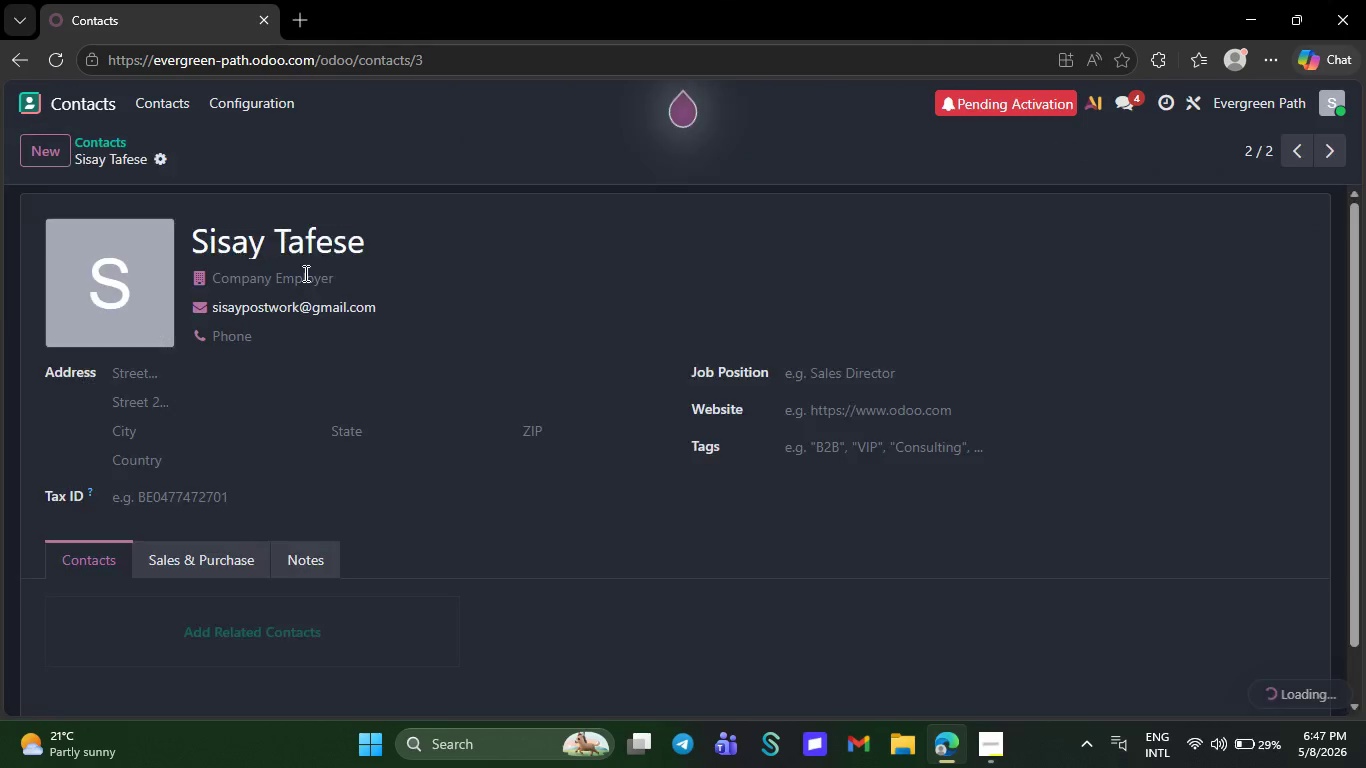 
left_click([304, 273])
 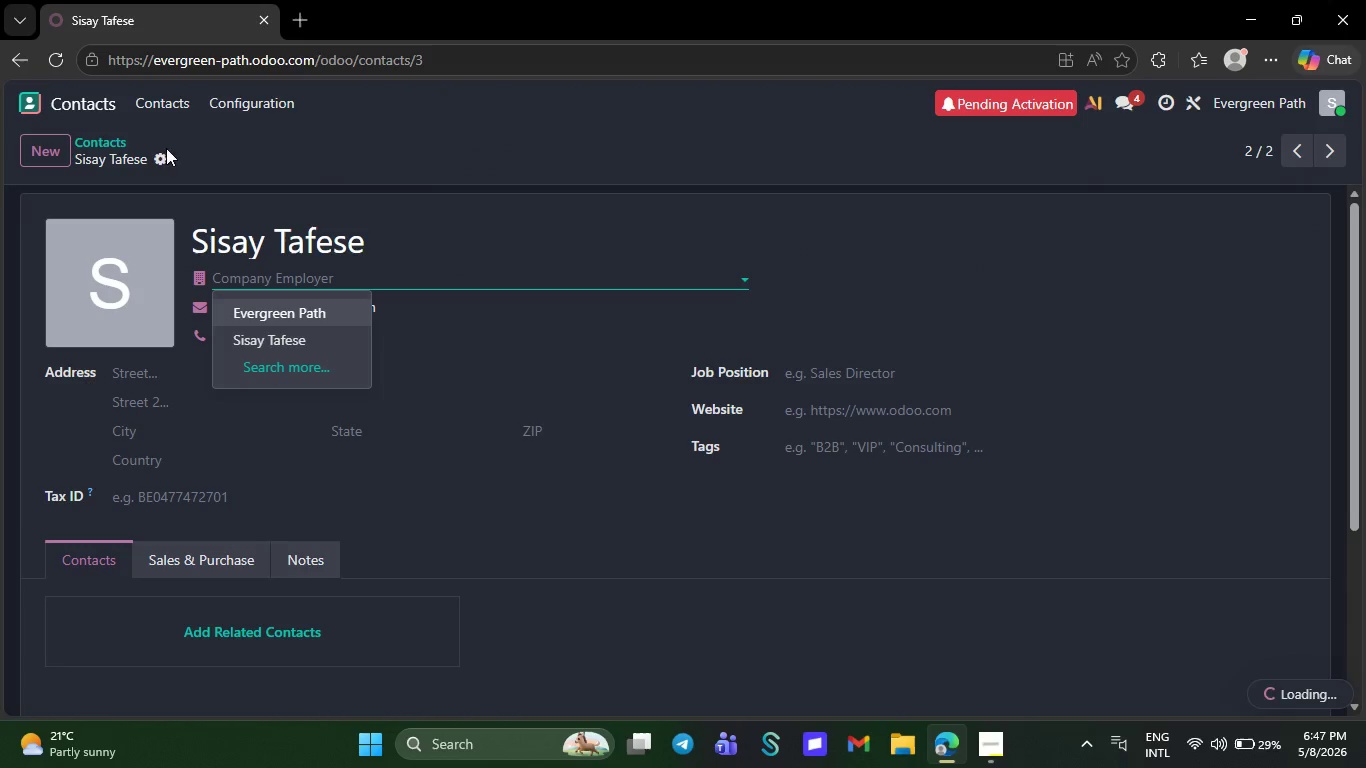 
left_click([161, 154])
 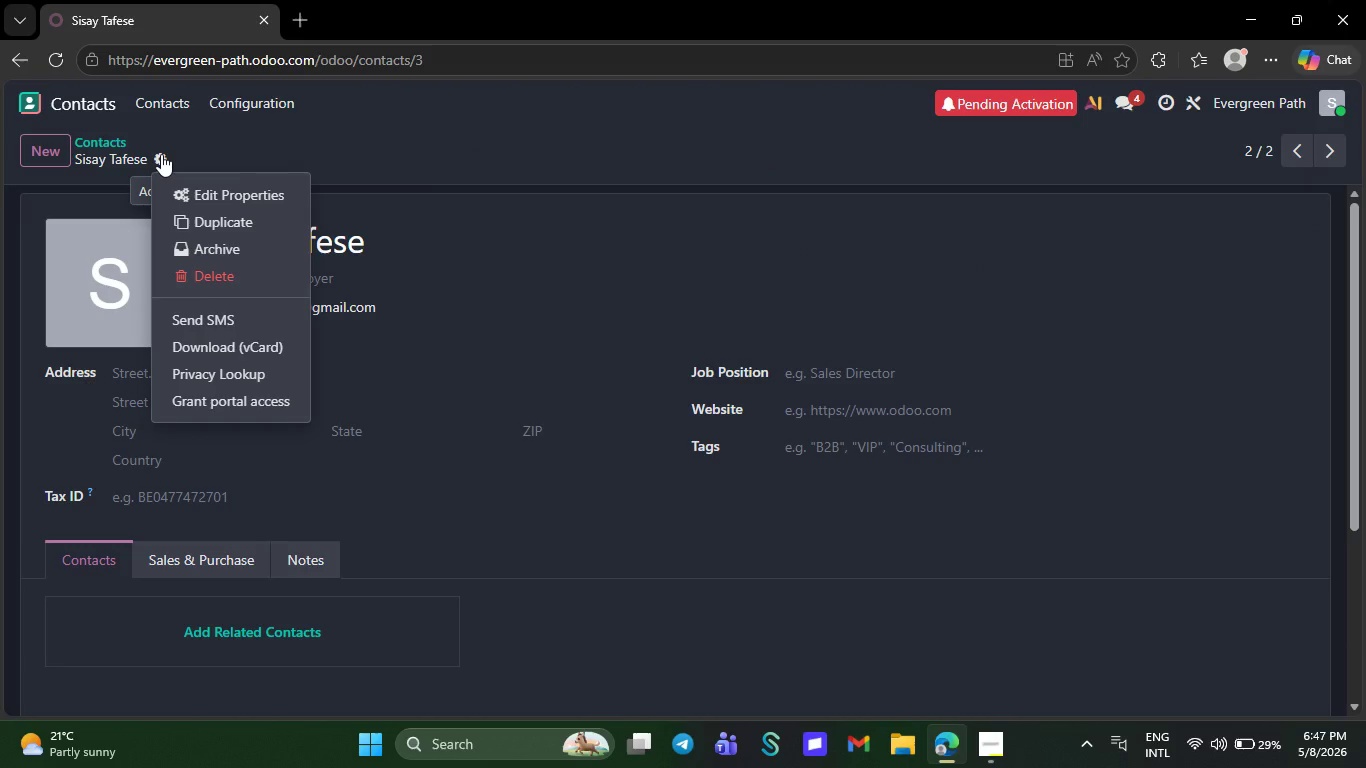 
wait(7.45)
 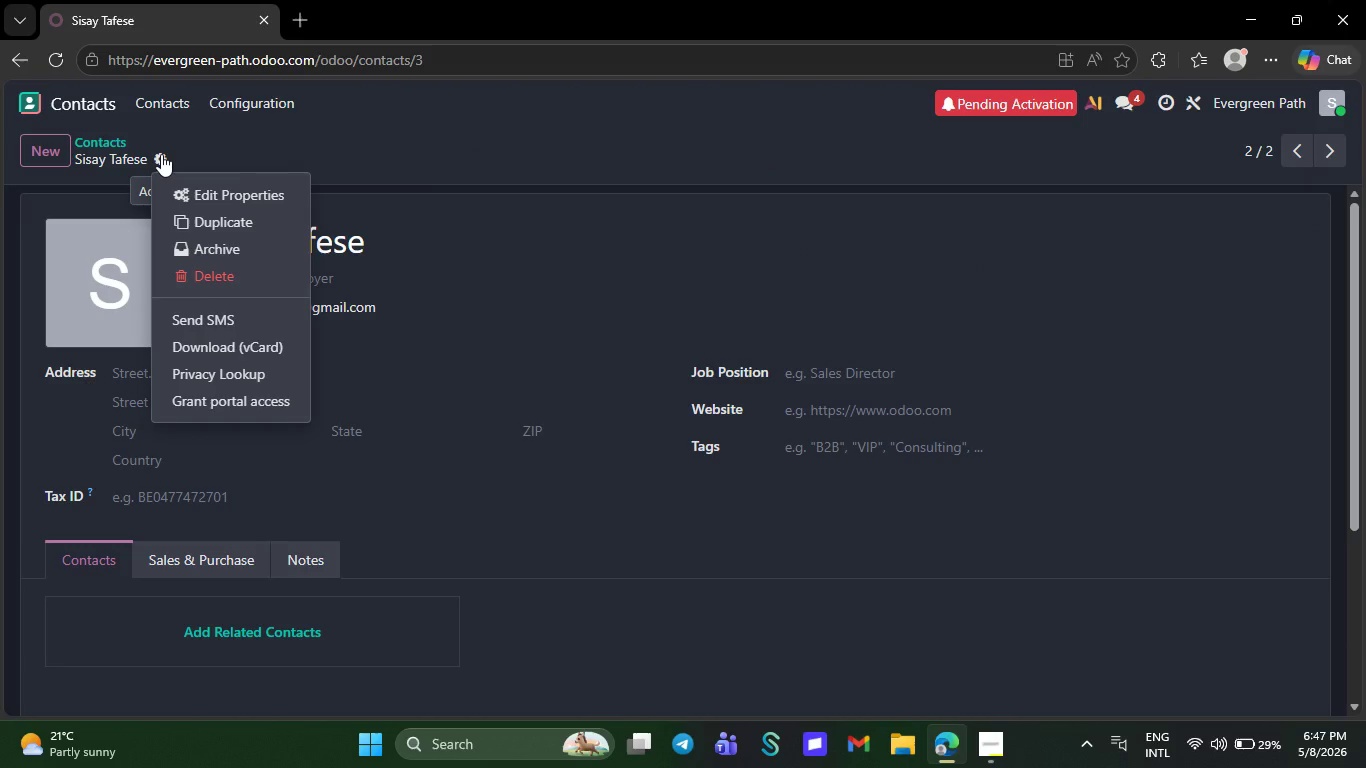 
left_click([214, 190])
 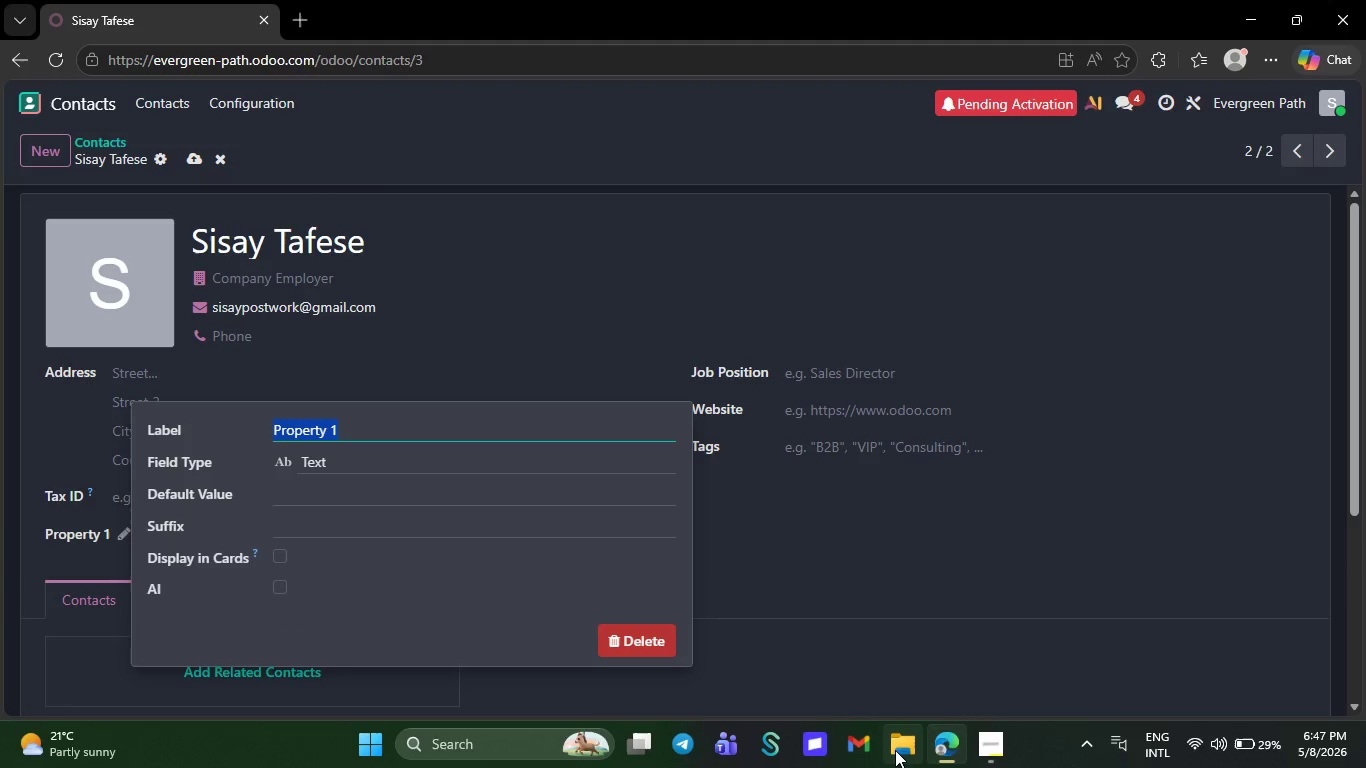 
double_click([895, 750])
 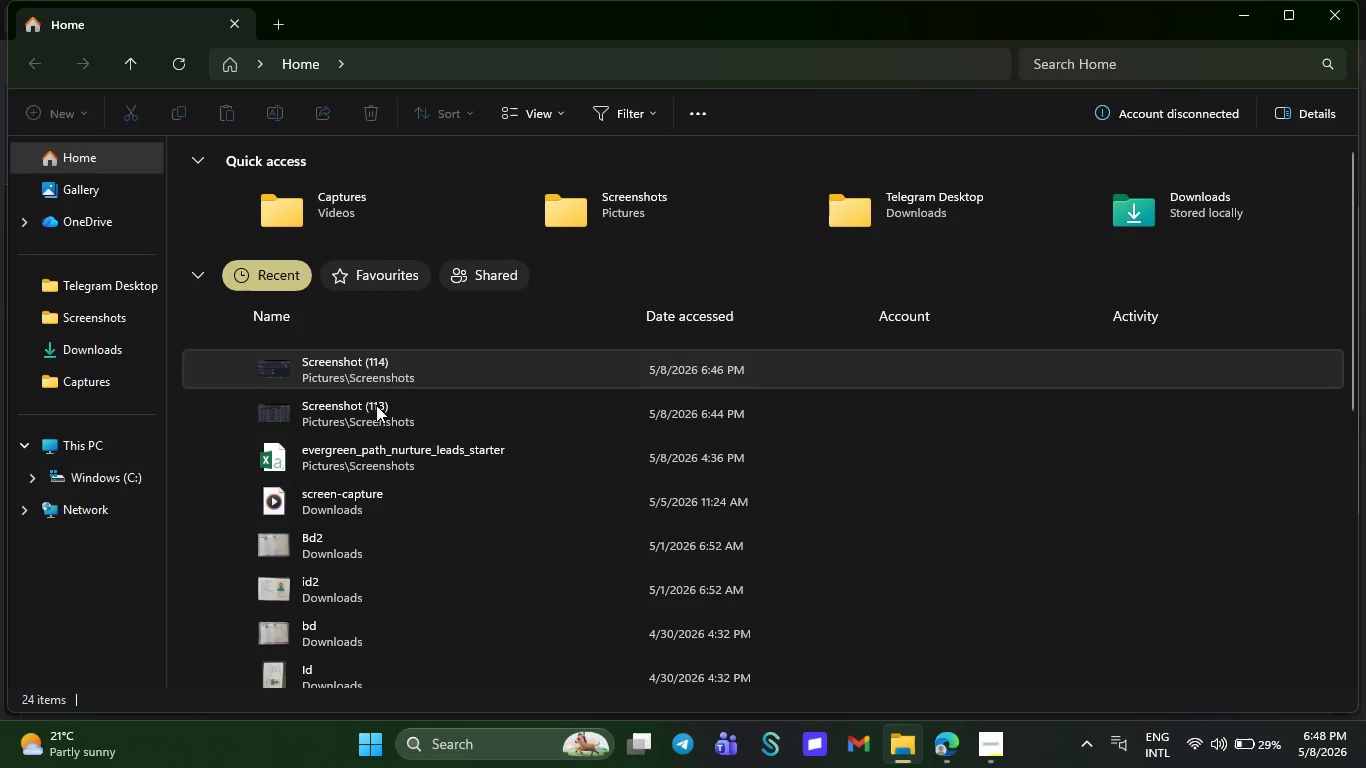 
wait(7.05)
 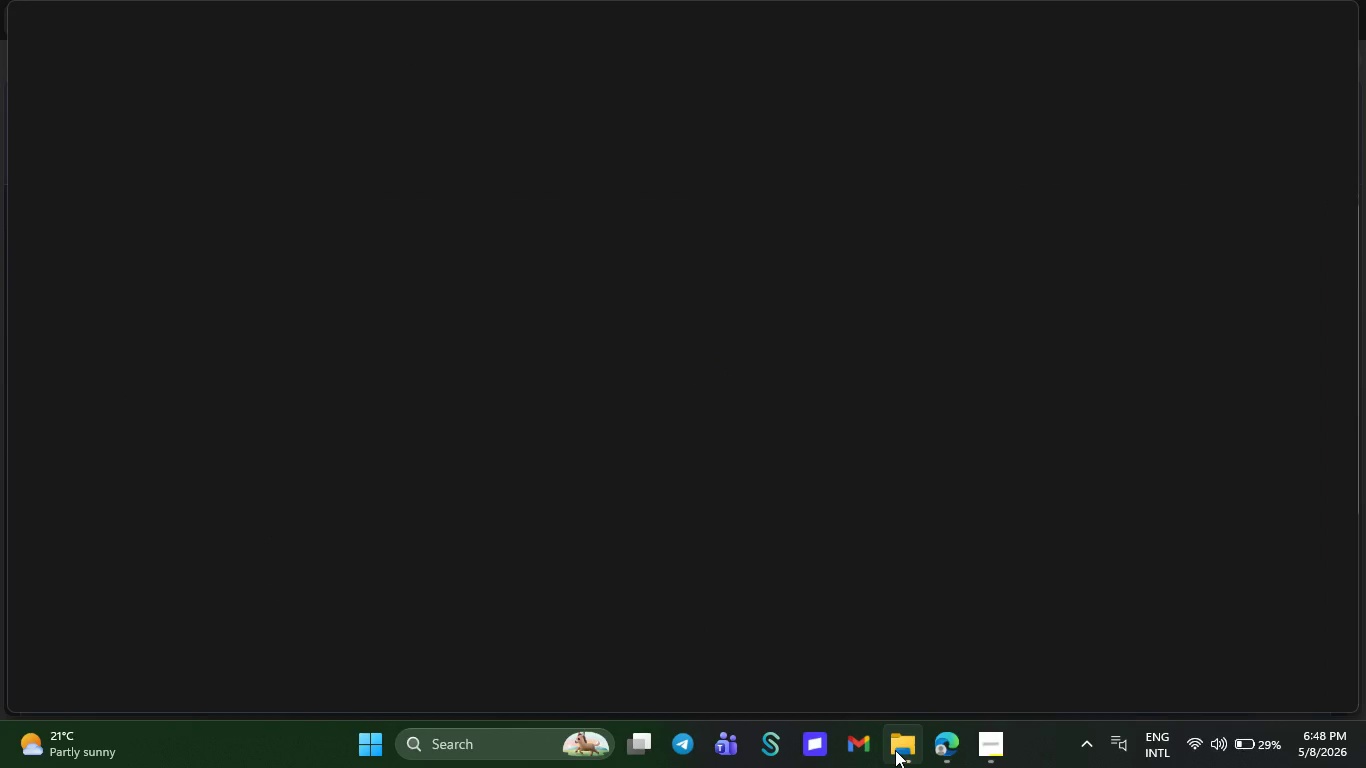 
double_click([350, 452])
 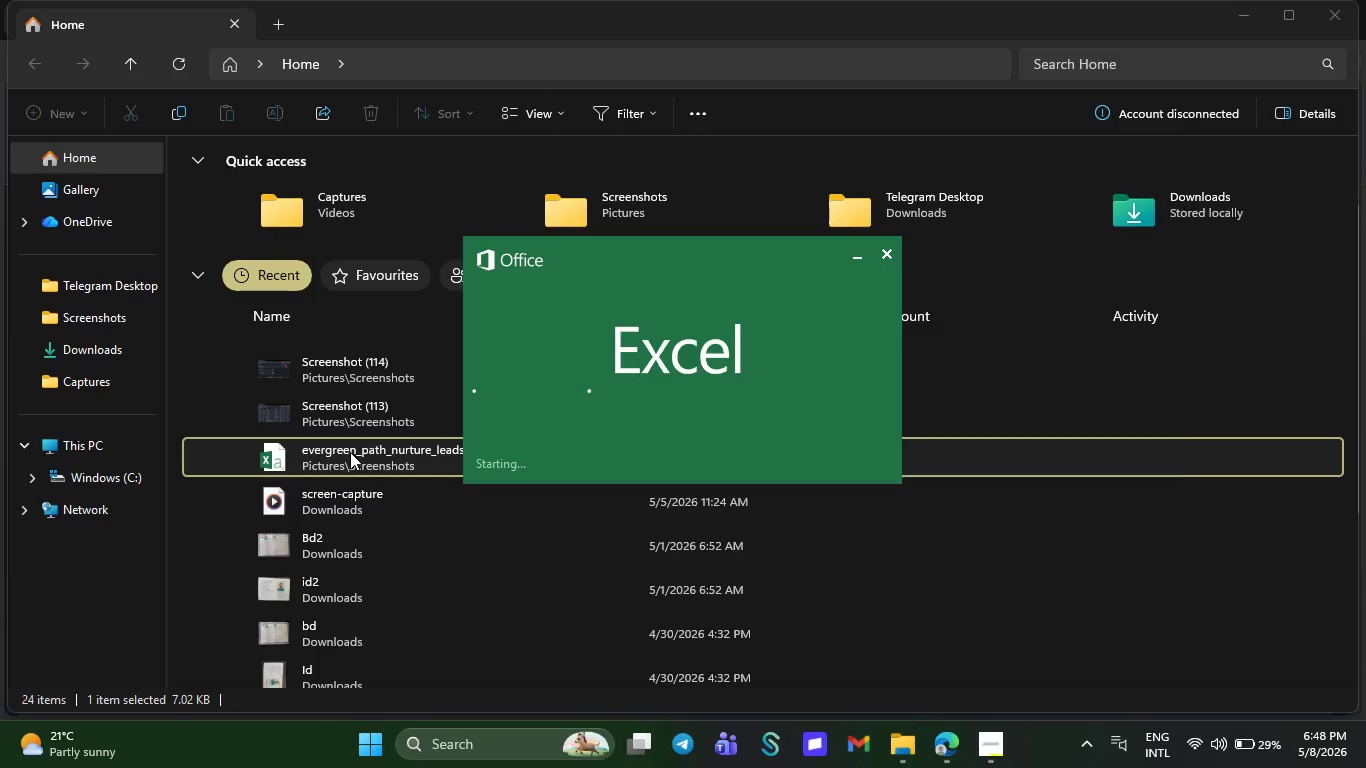 
wait(9.5)
 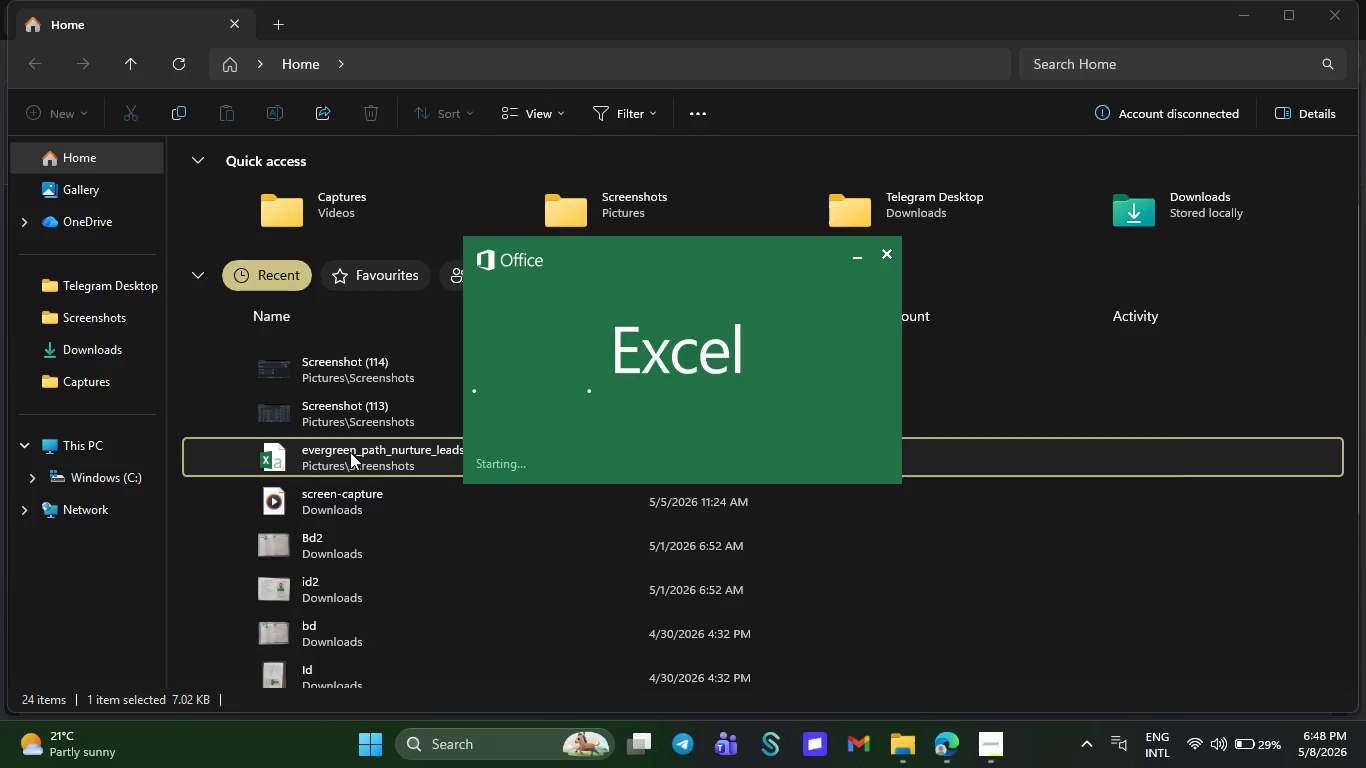 
left_click([874, 617])
 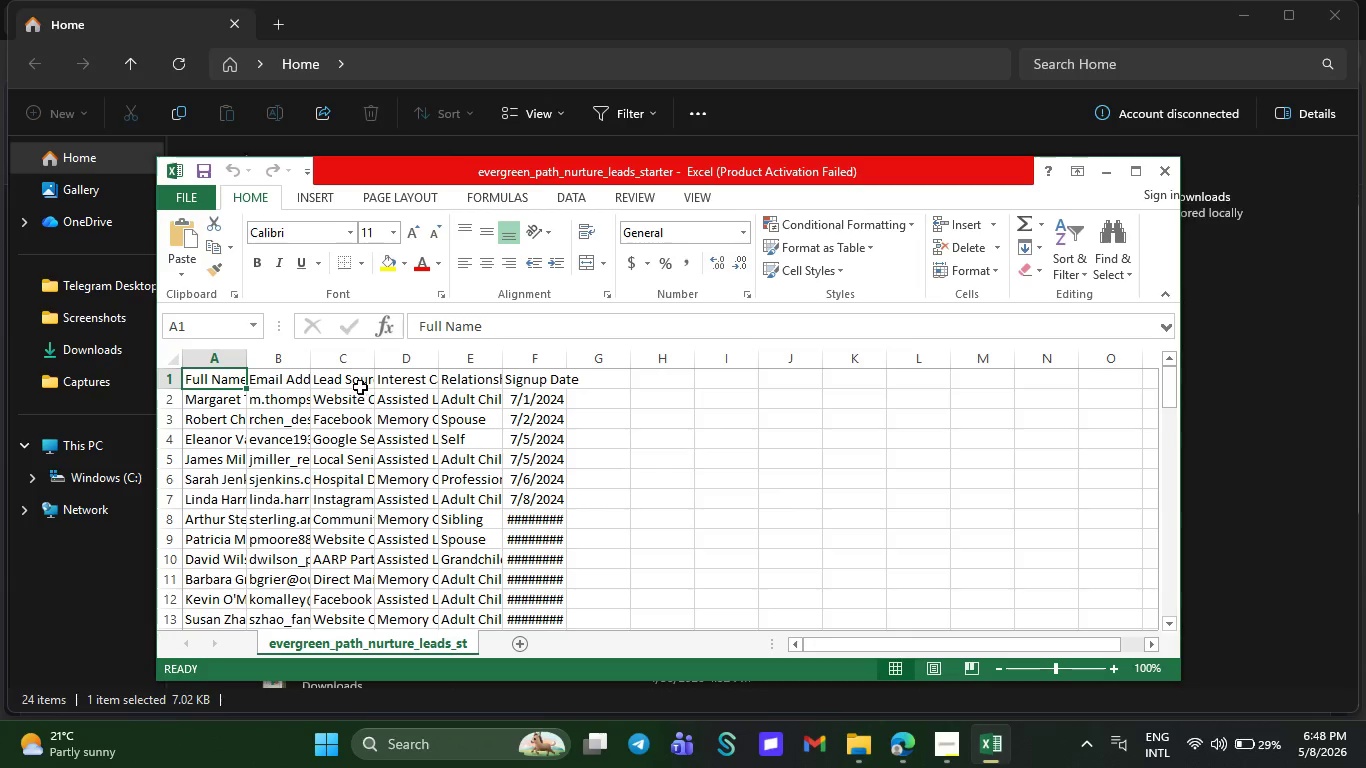 
left_click([354, 382])
 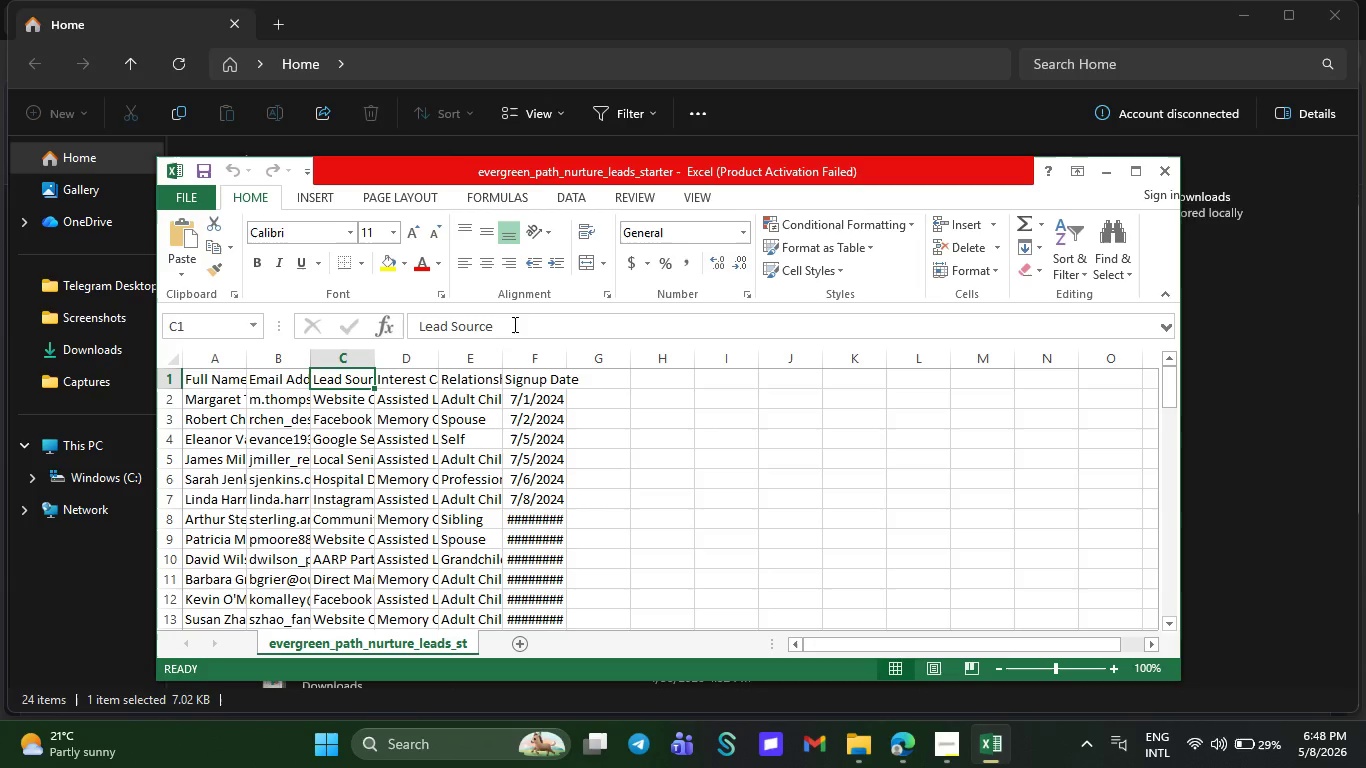 
left_click_drag(start_coordinate=[513, 324], to_coordinate=[420, 323])
 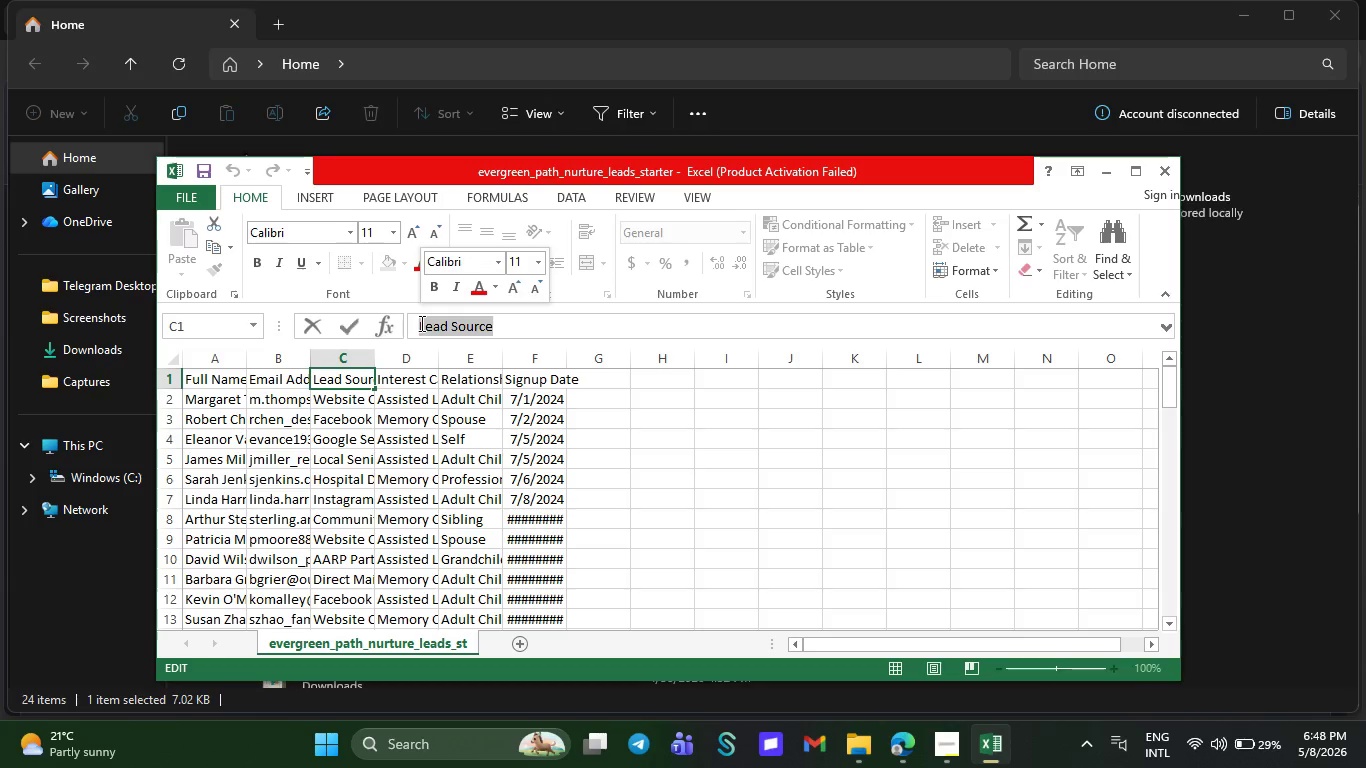 
key(Control+C)
 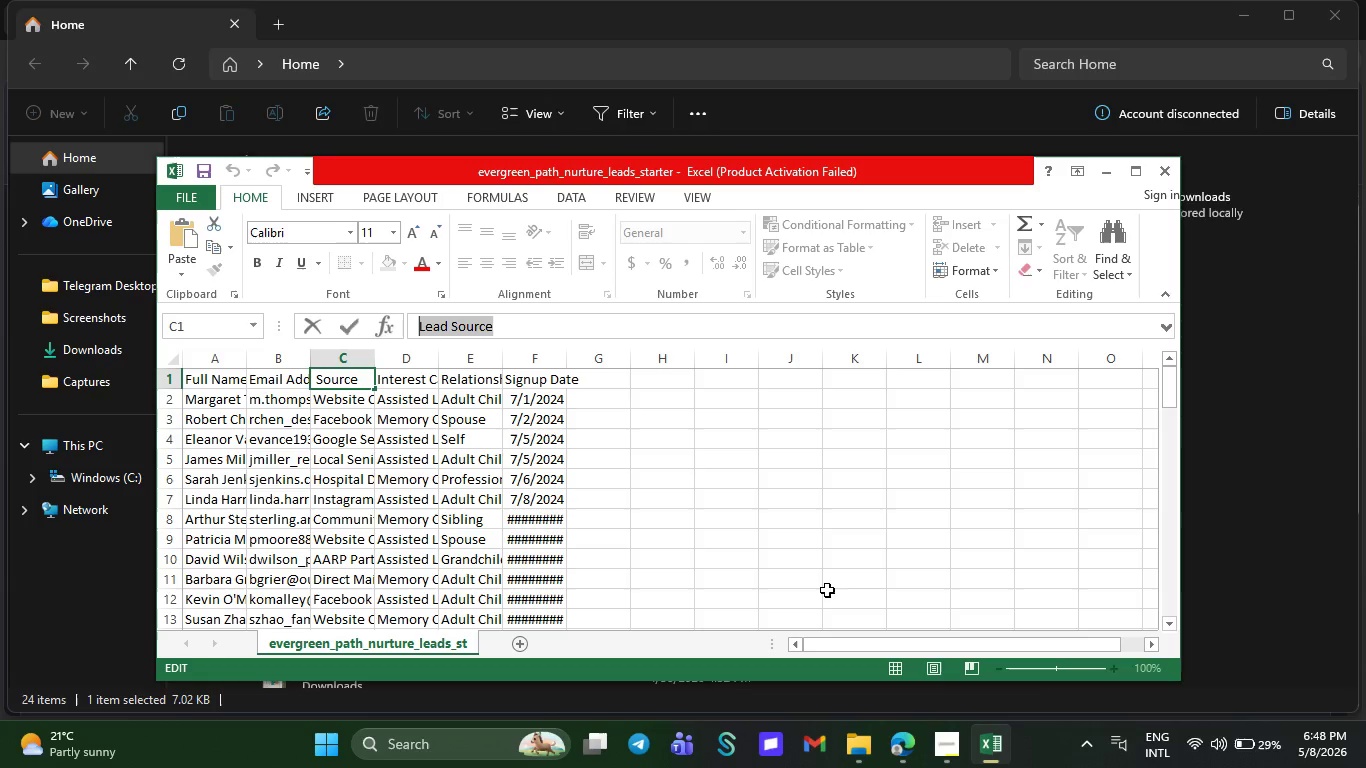 
left_click([899, 742])
 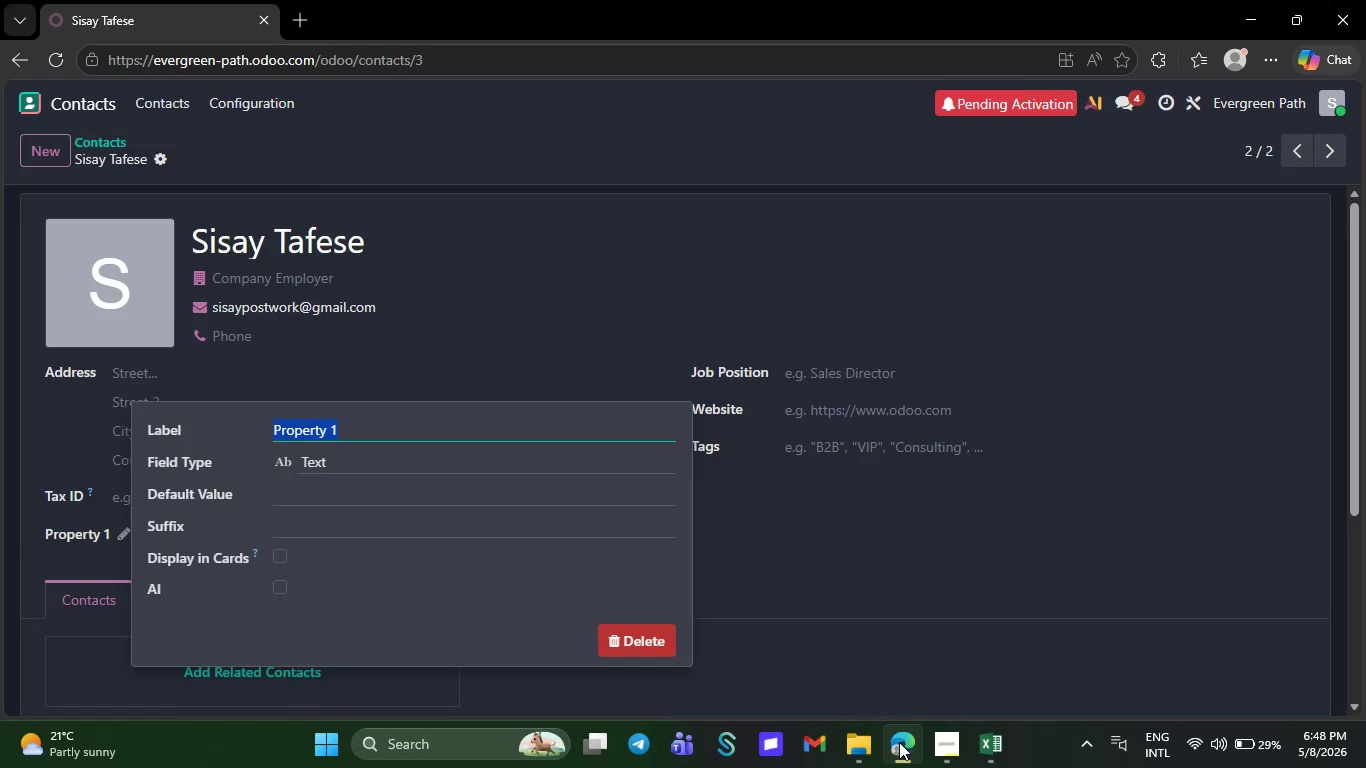 
key(Control+V)
 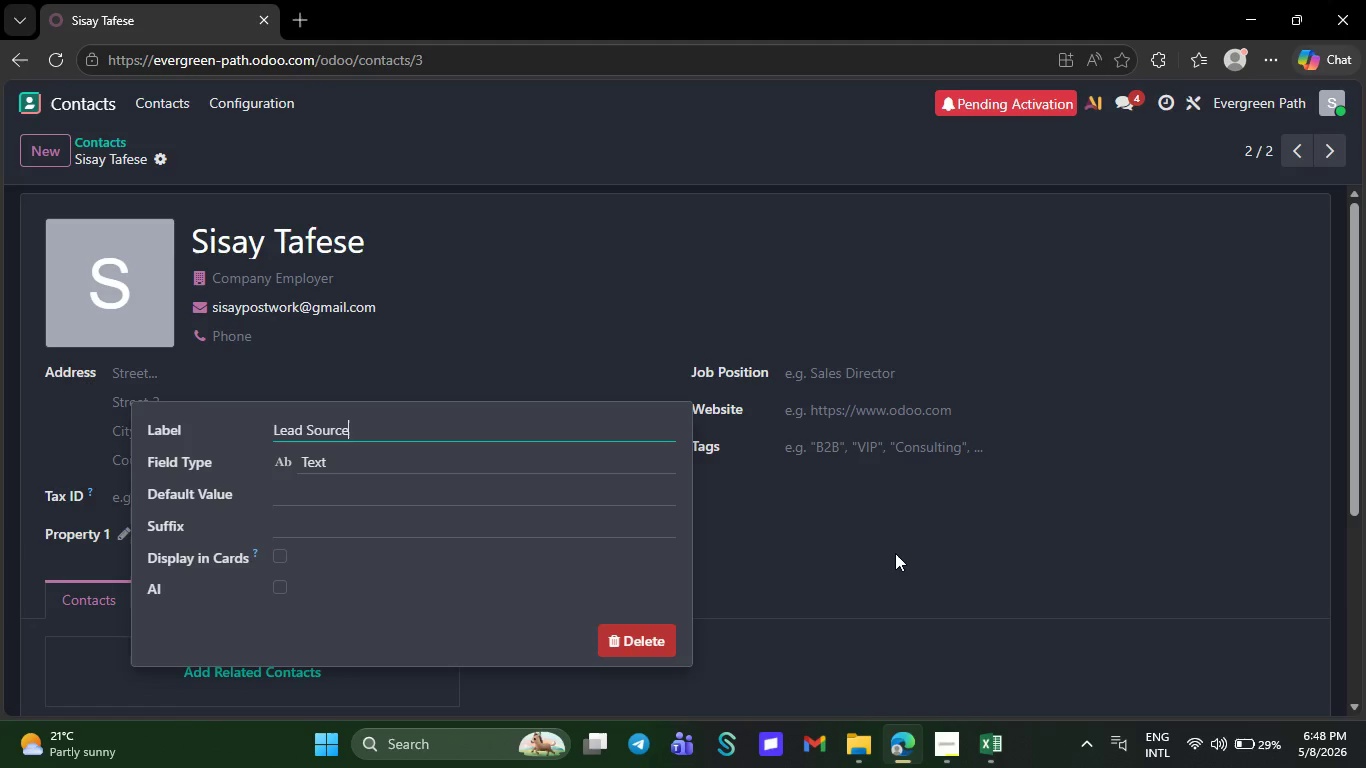 
left_click([895, 553])
 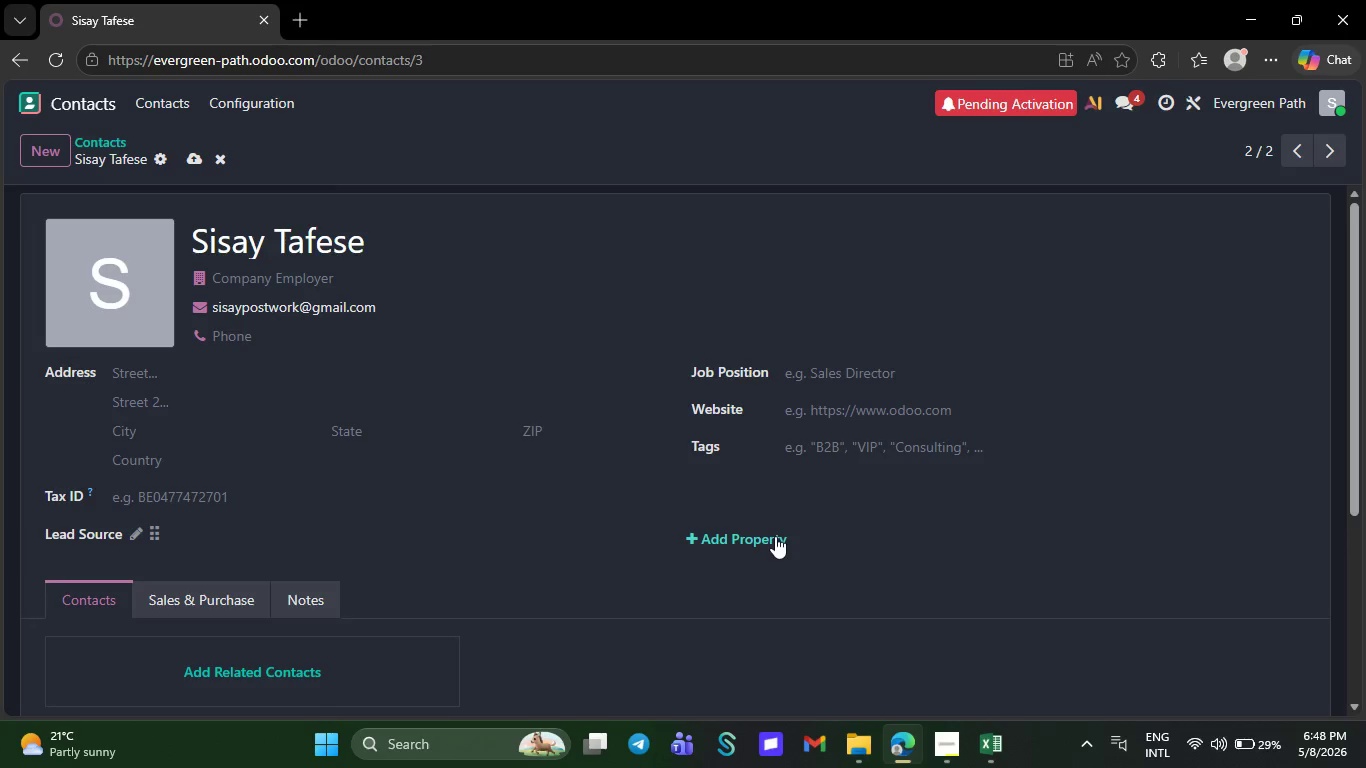 
left_click([775, 536])
 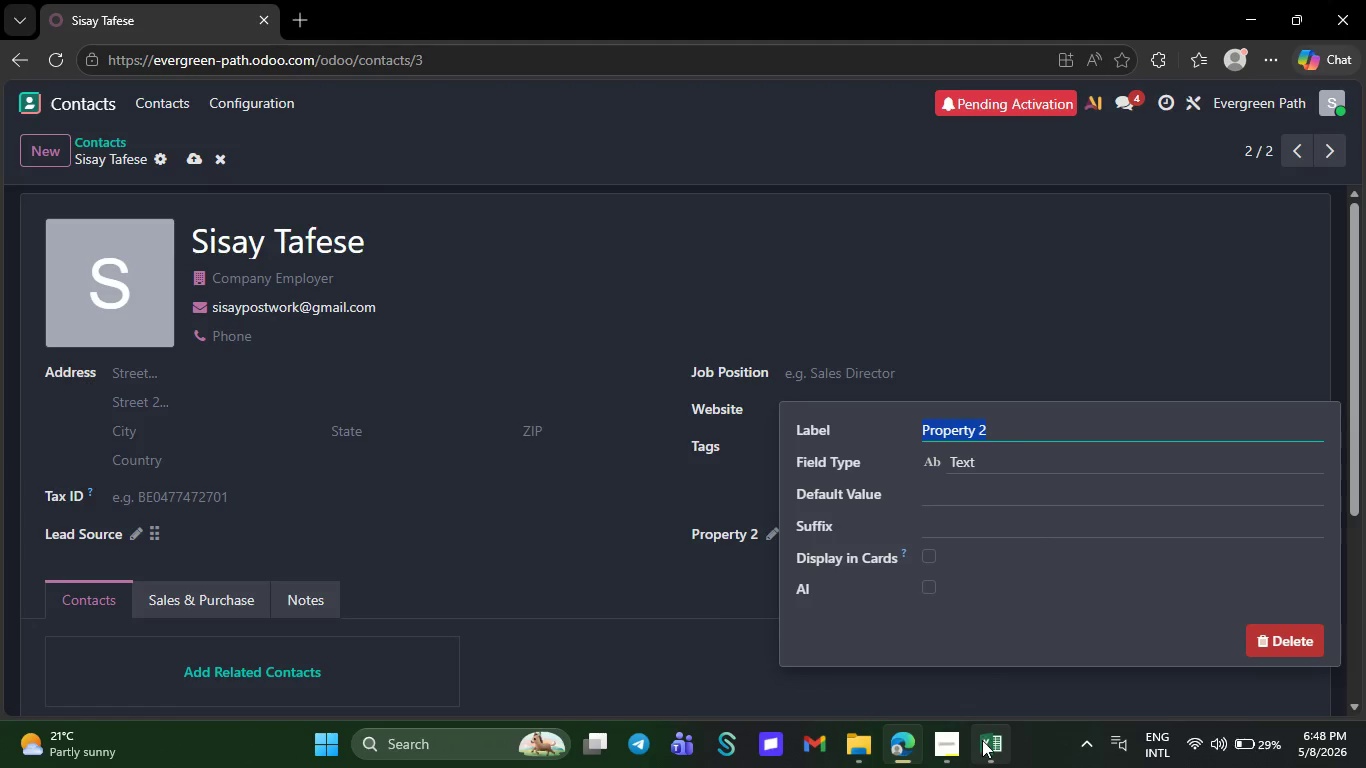 
left_click([983, 741])
 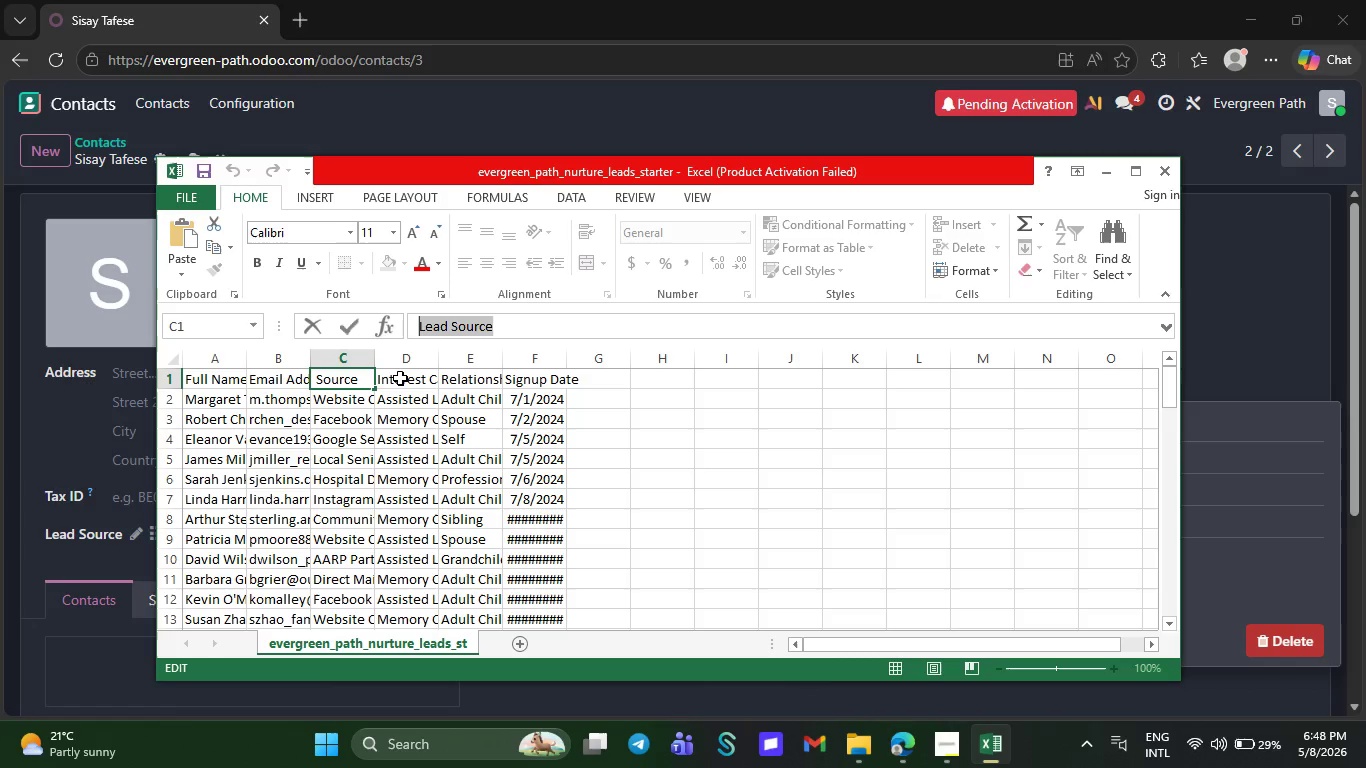 
left_click([400, 378])
 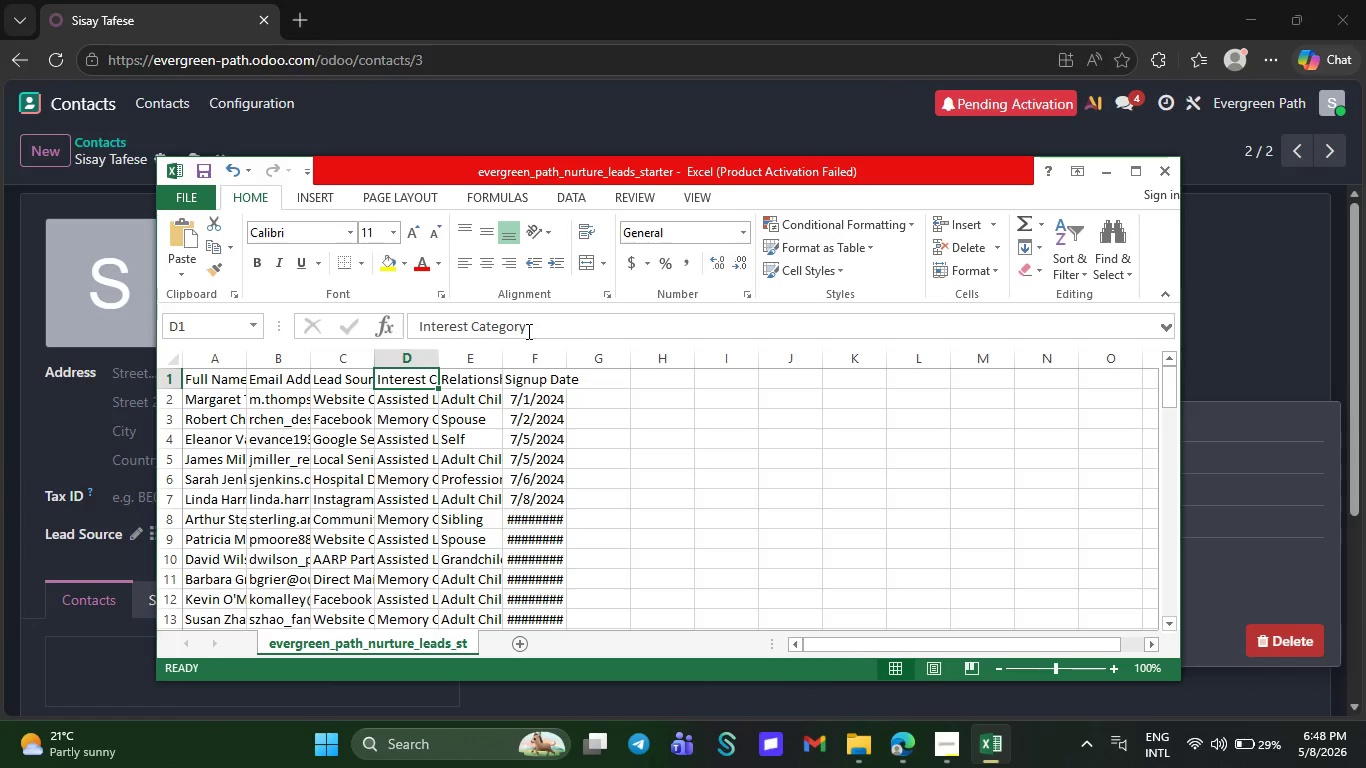 
left_click_drag(start_coordinate=[527, 331], to_coordinate=[416, 326])
 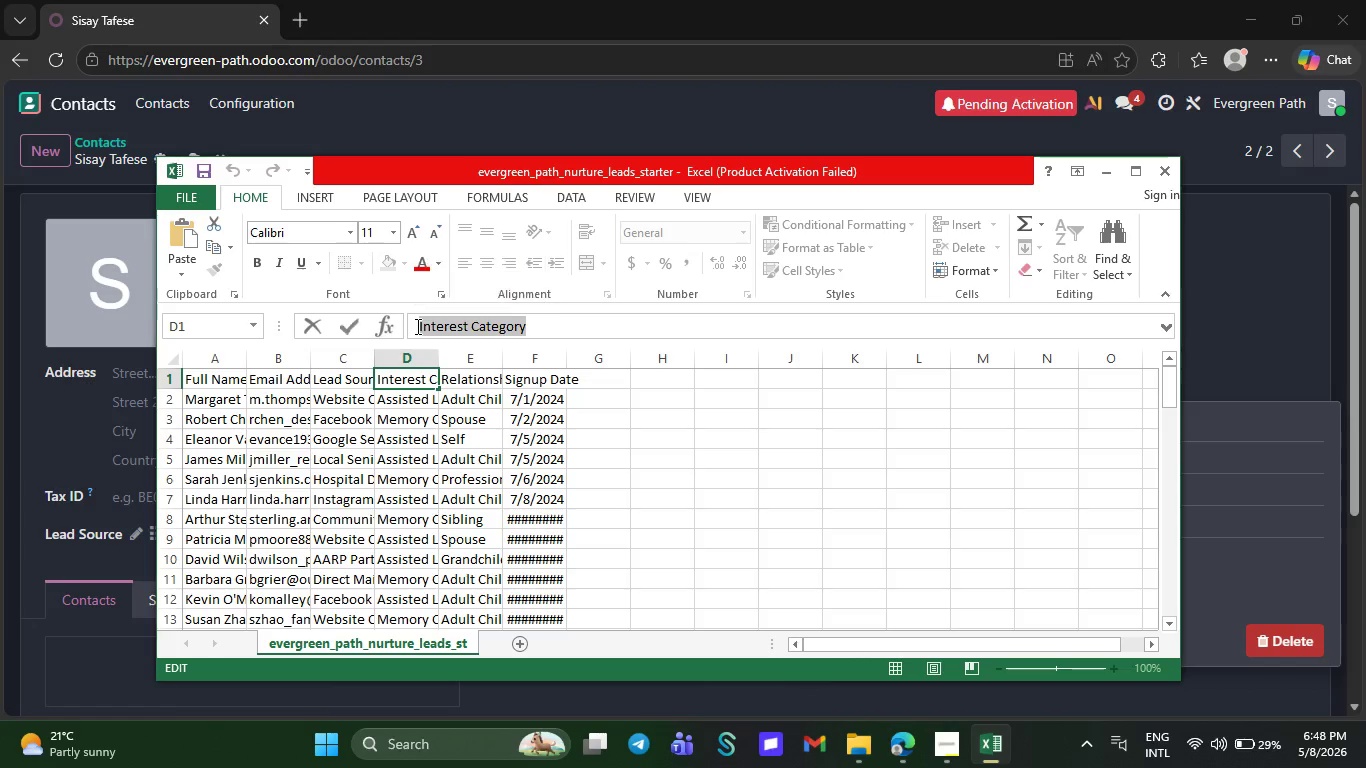 
key(Control+C)
 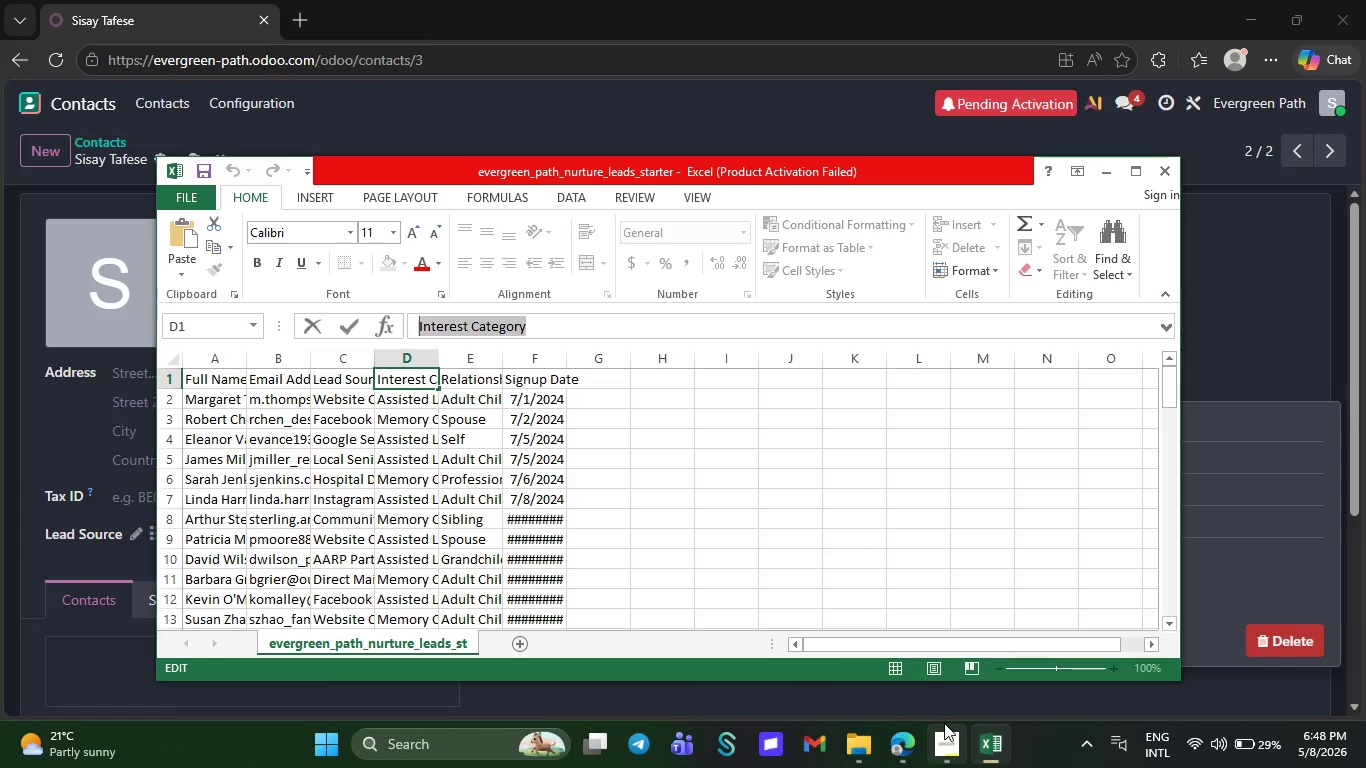 
mouse_move([954, 745])
 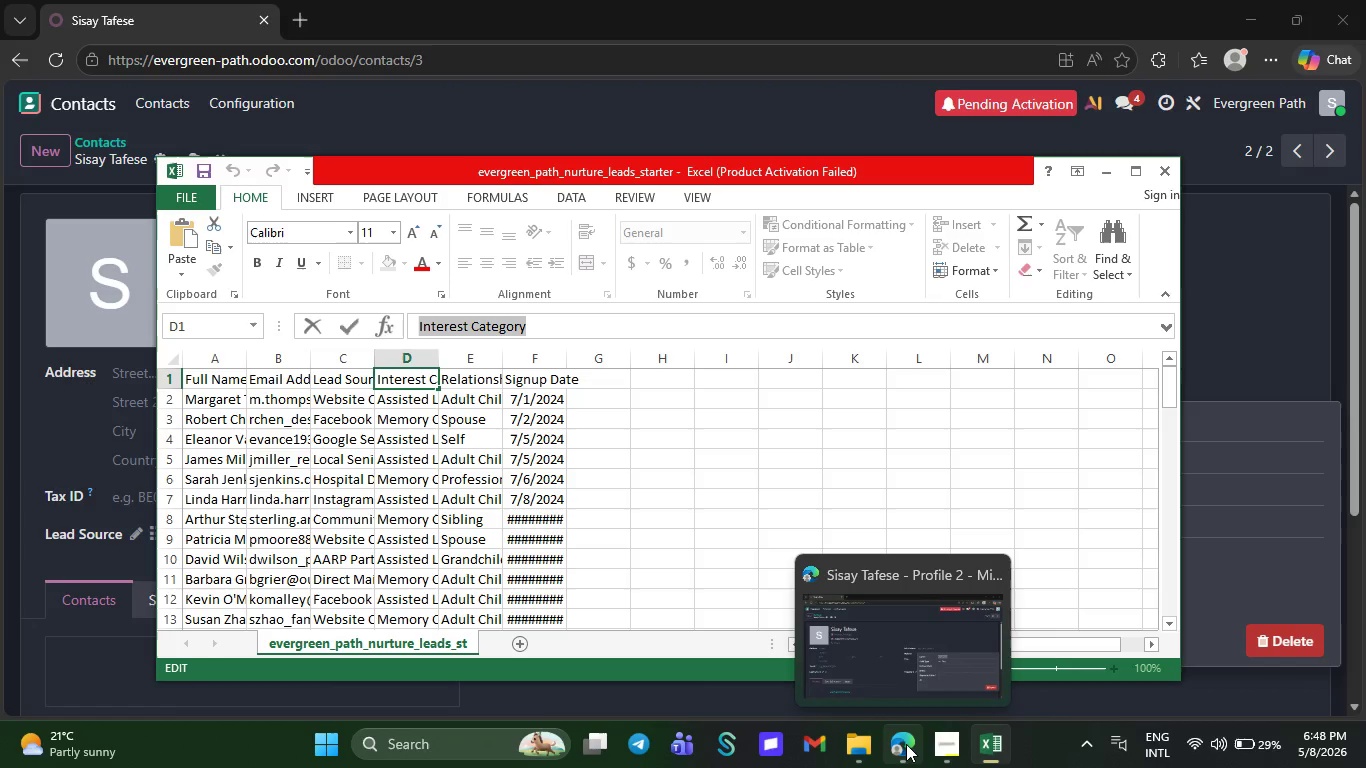 
left_click([906, 744])
 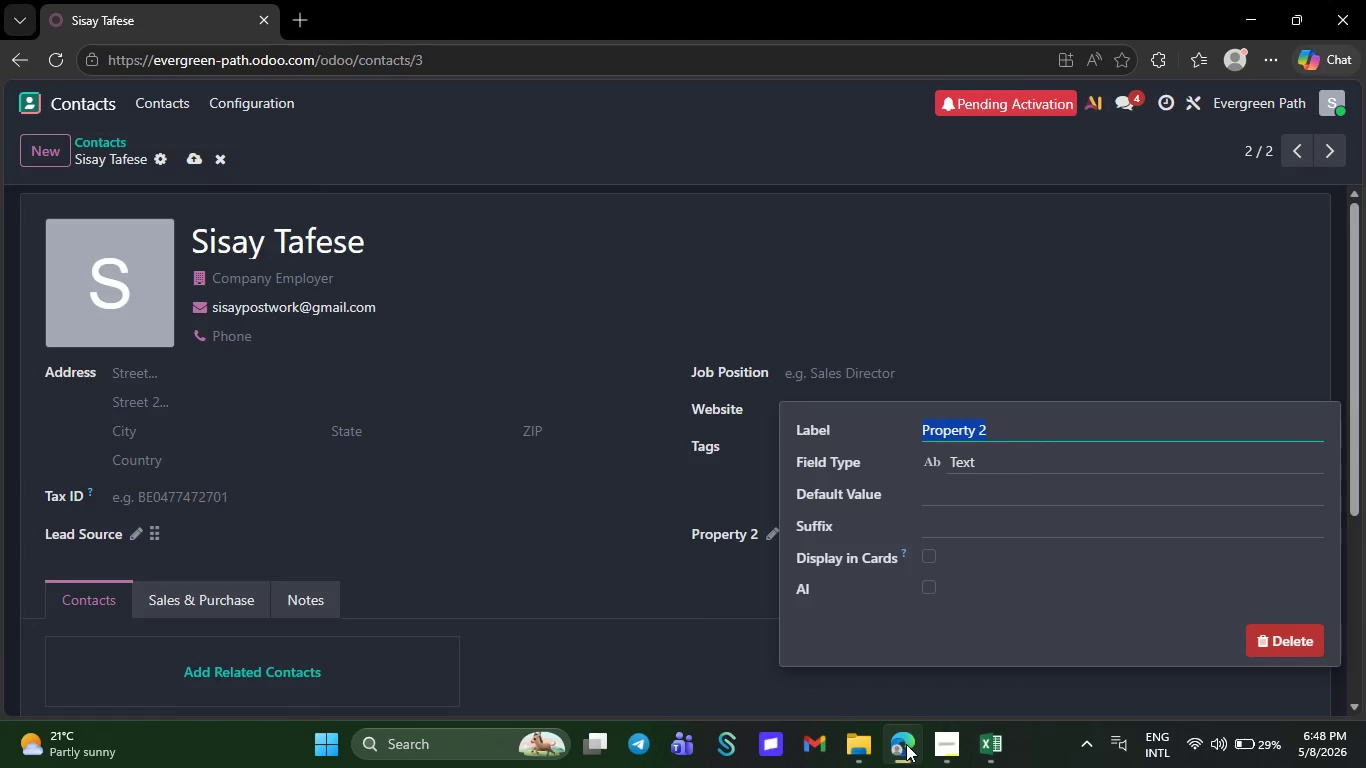 
key(Control+V)
 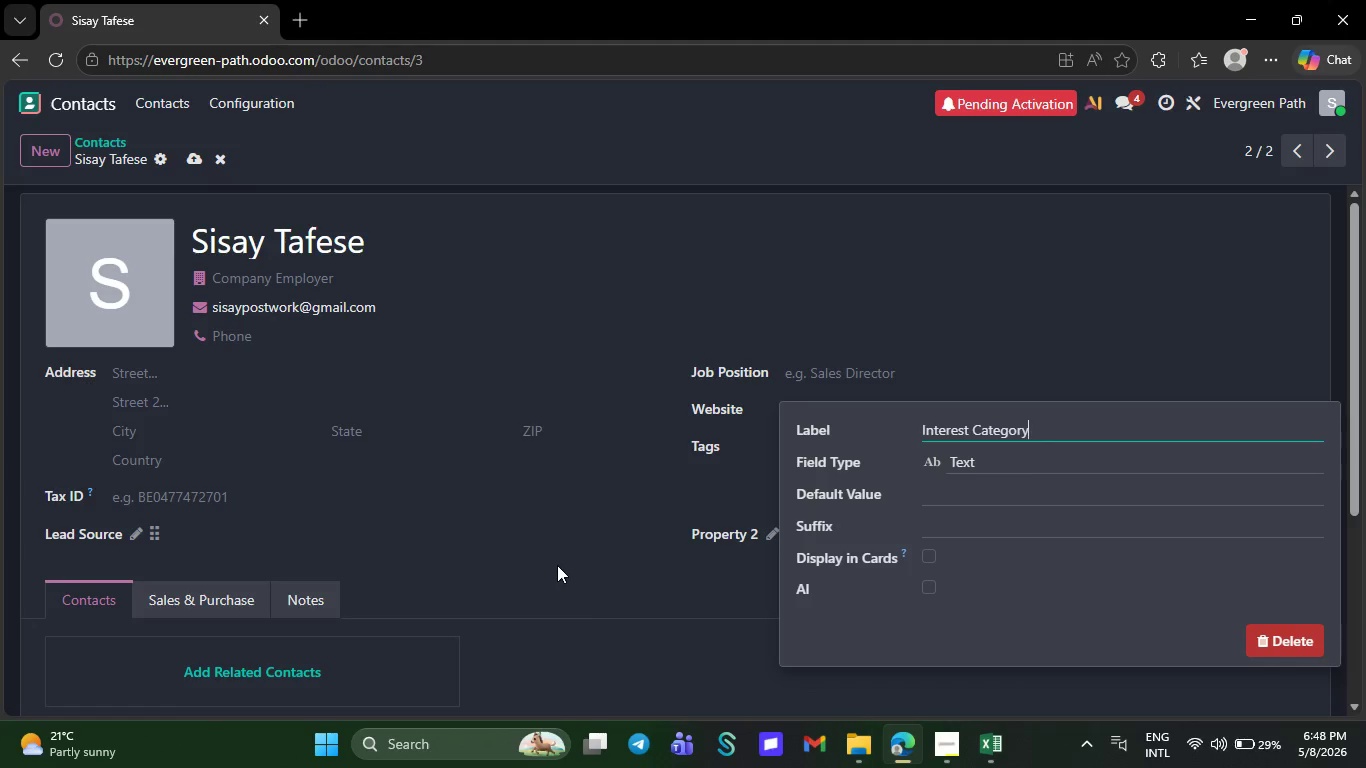 
left_click([557, 565])
 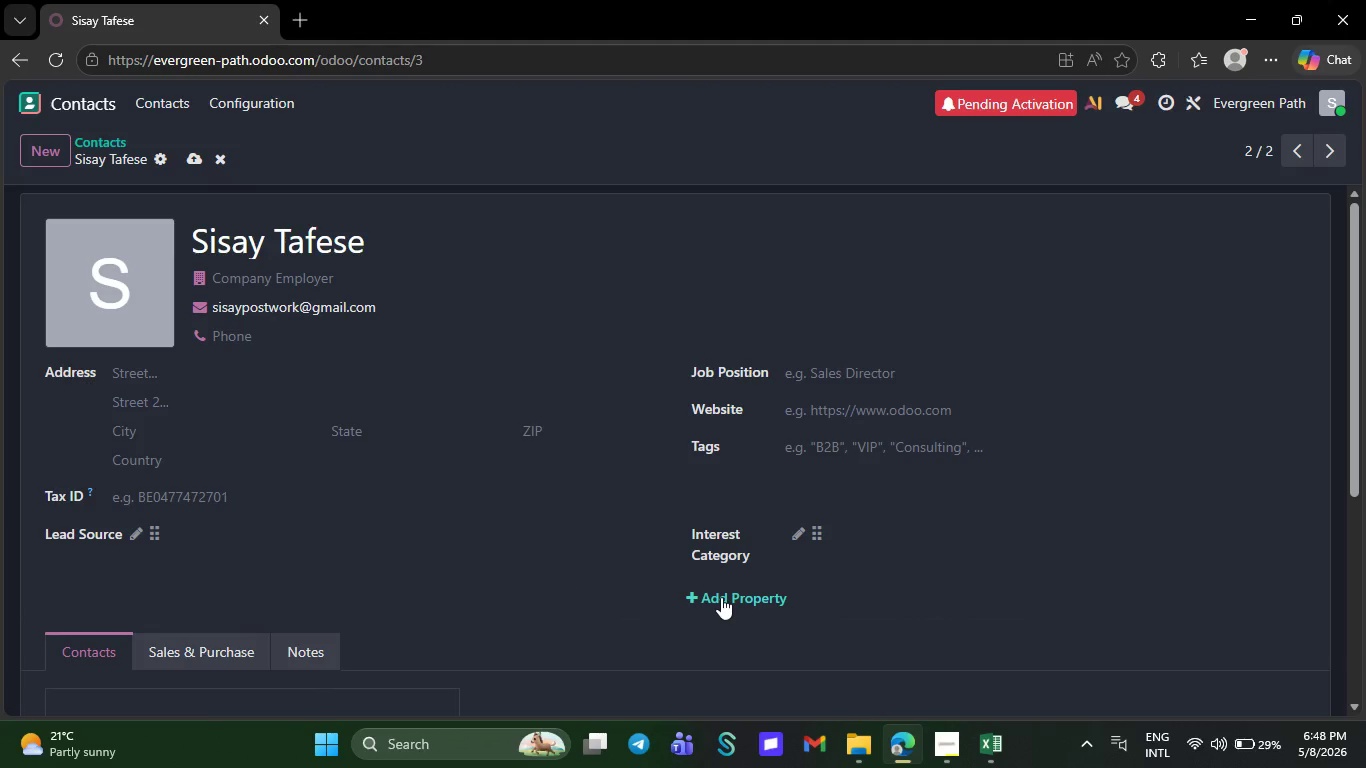 
left_click([721, 597])
 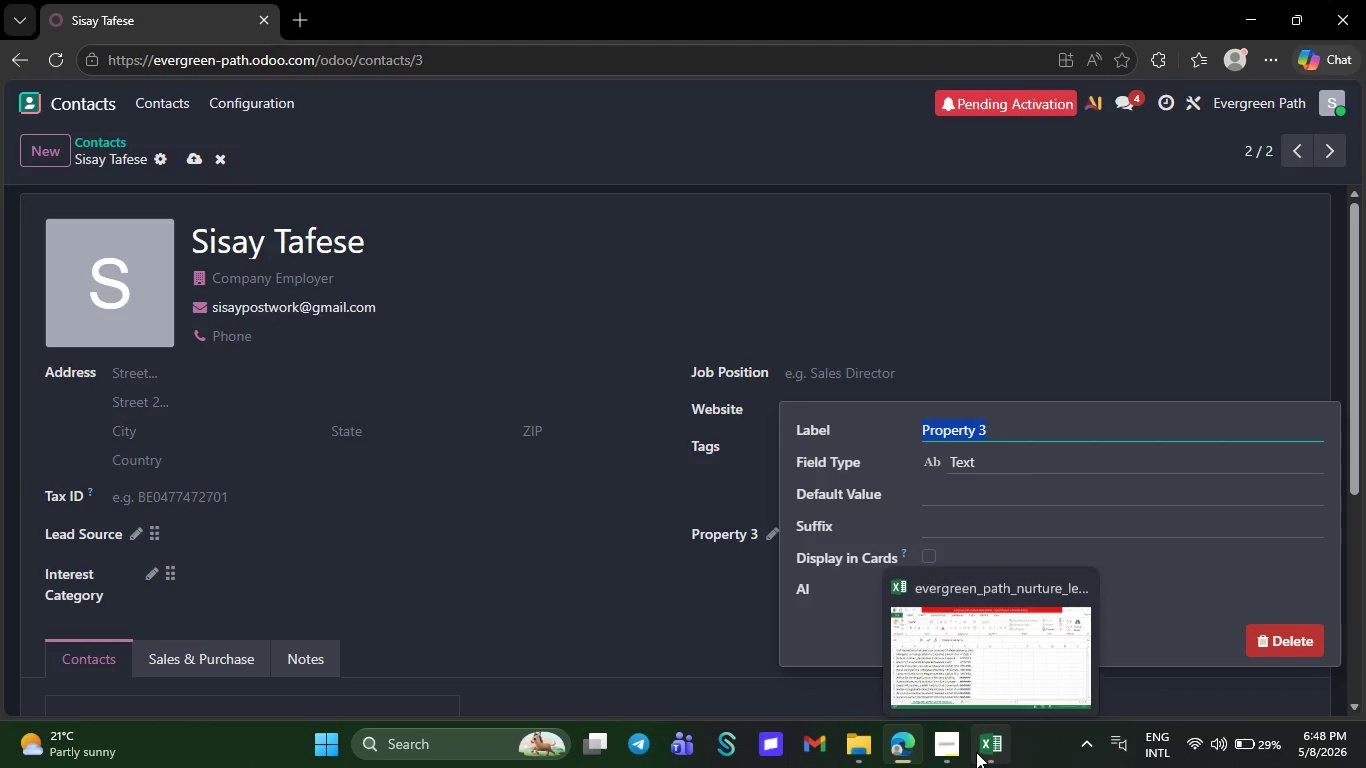 
left_click([976, 752])
 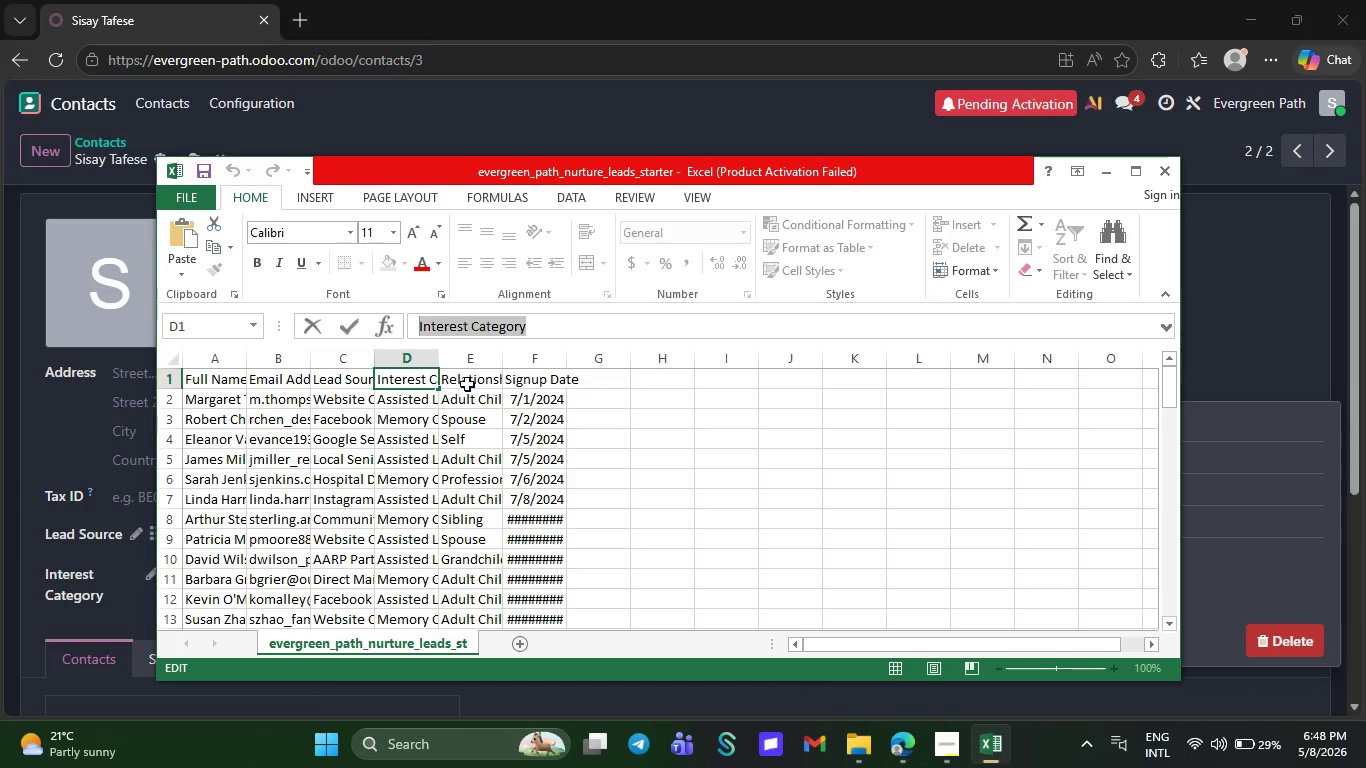 
left_click([469, 387])
 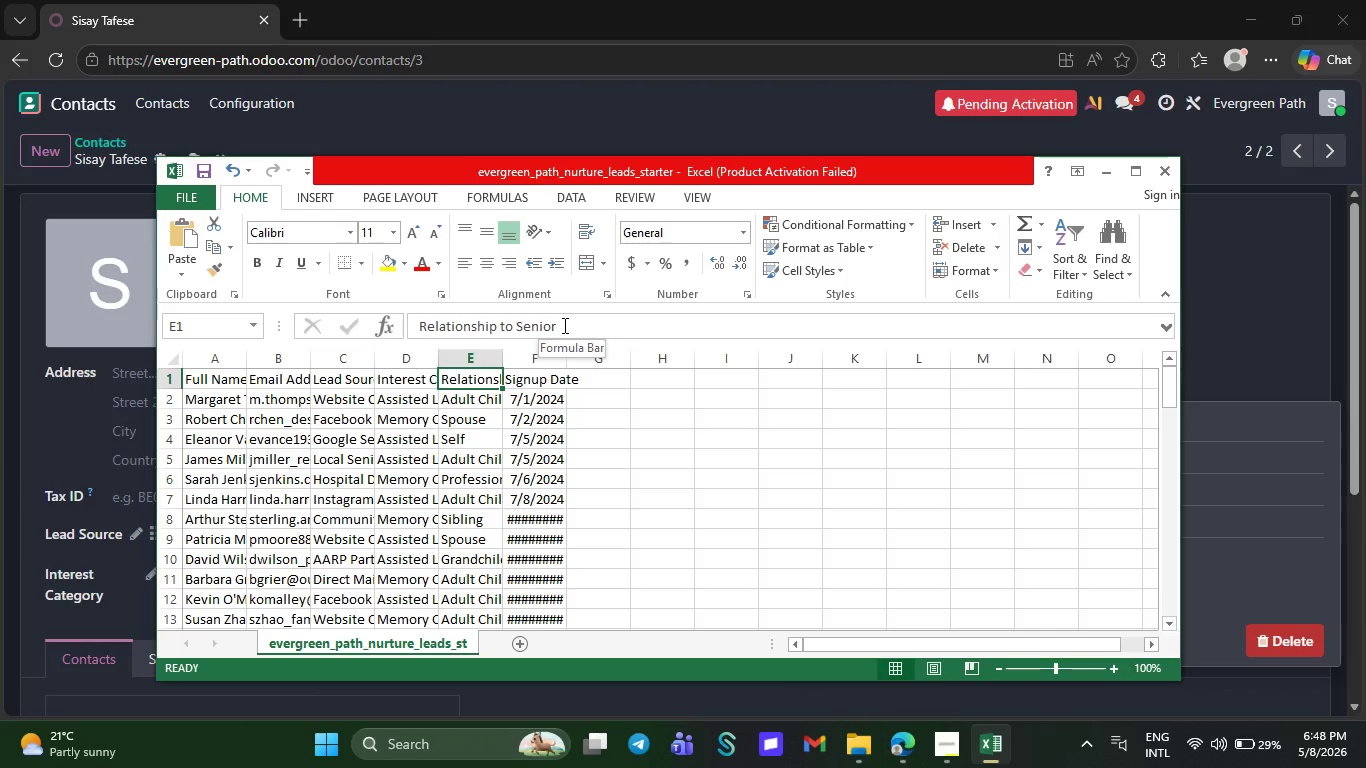 
left_click_drag(start_coordinate=[563, 325], to_coordinate=[419, 317])
 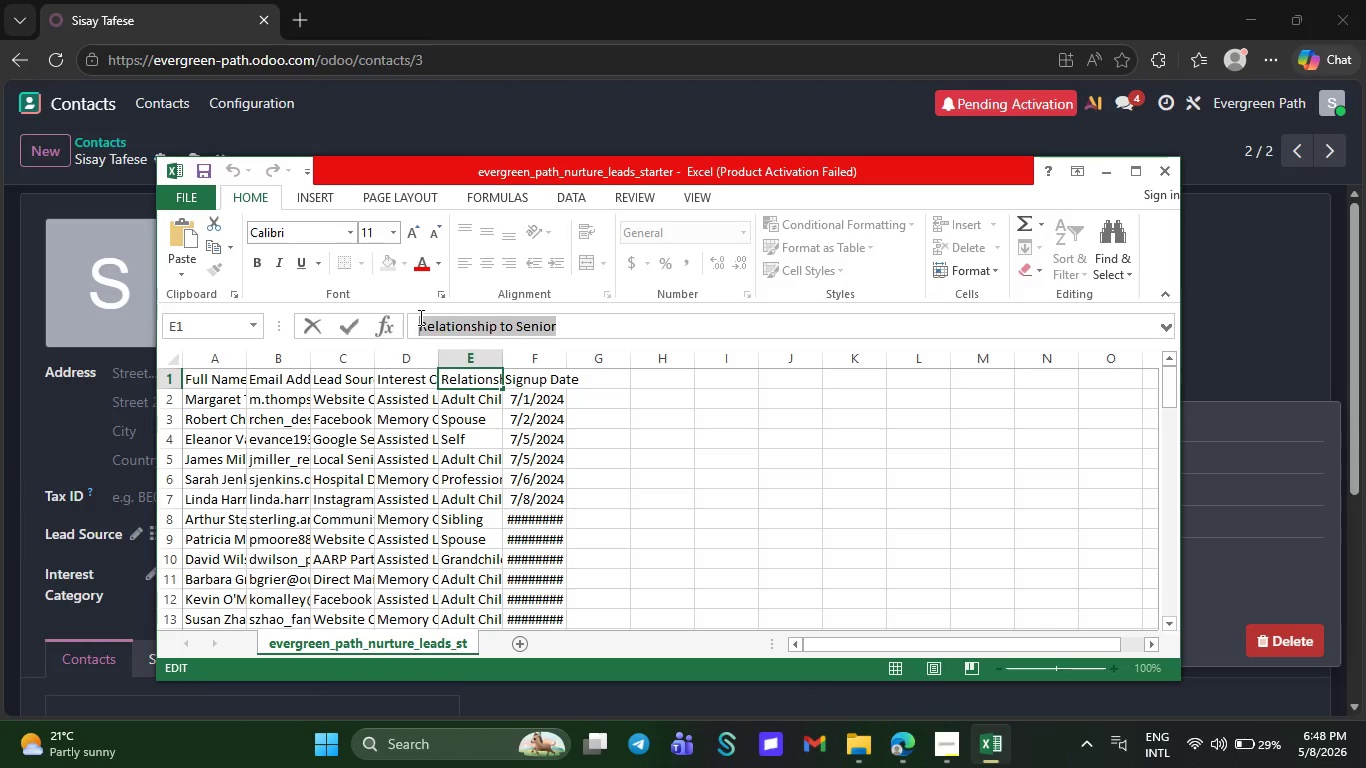 
key(Control+C)
 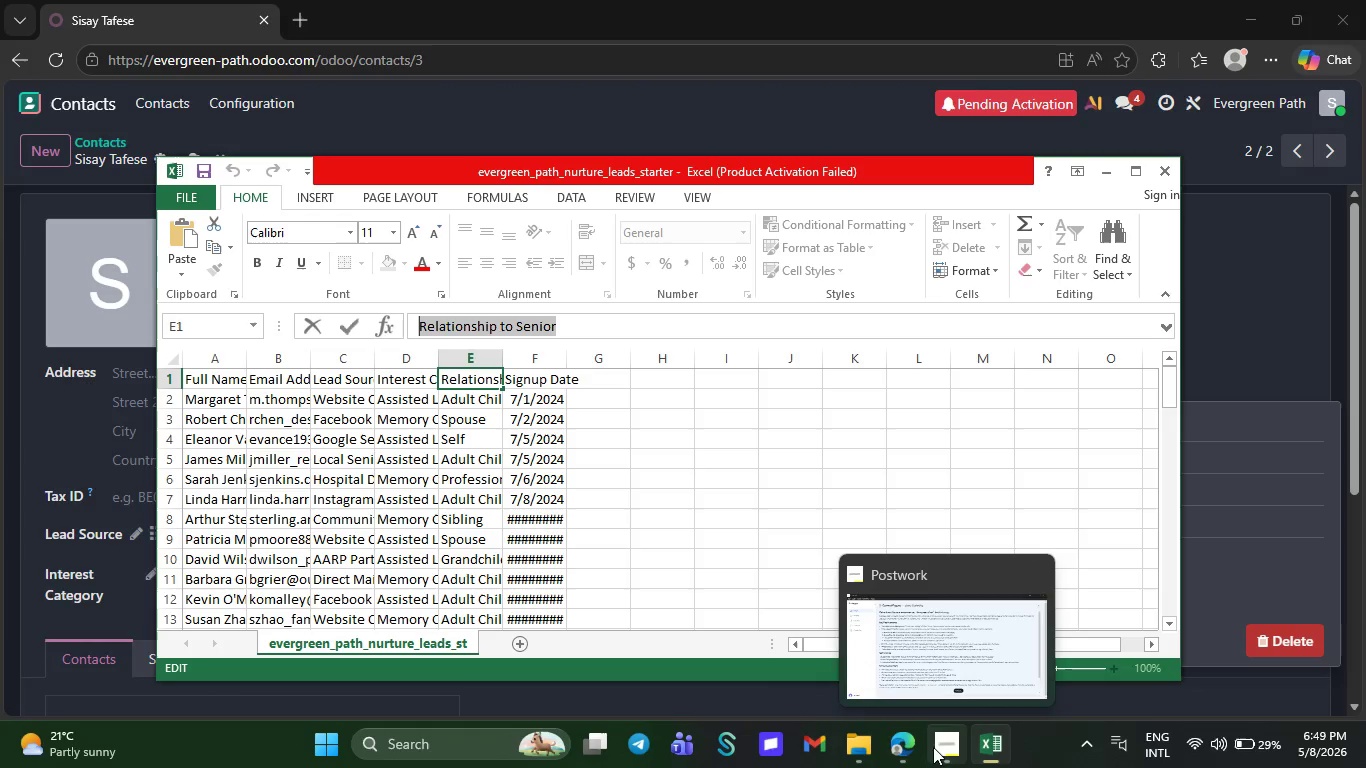 
left_click([908, 750])
 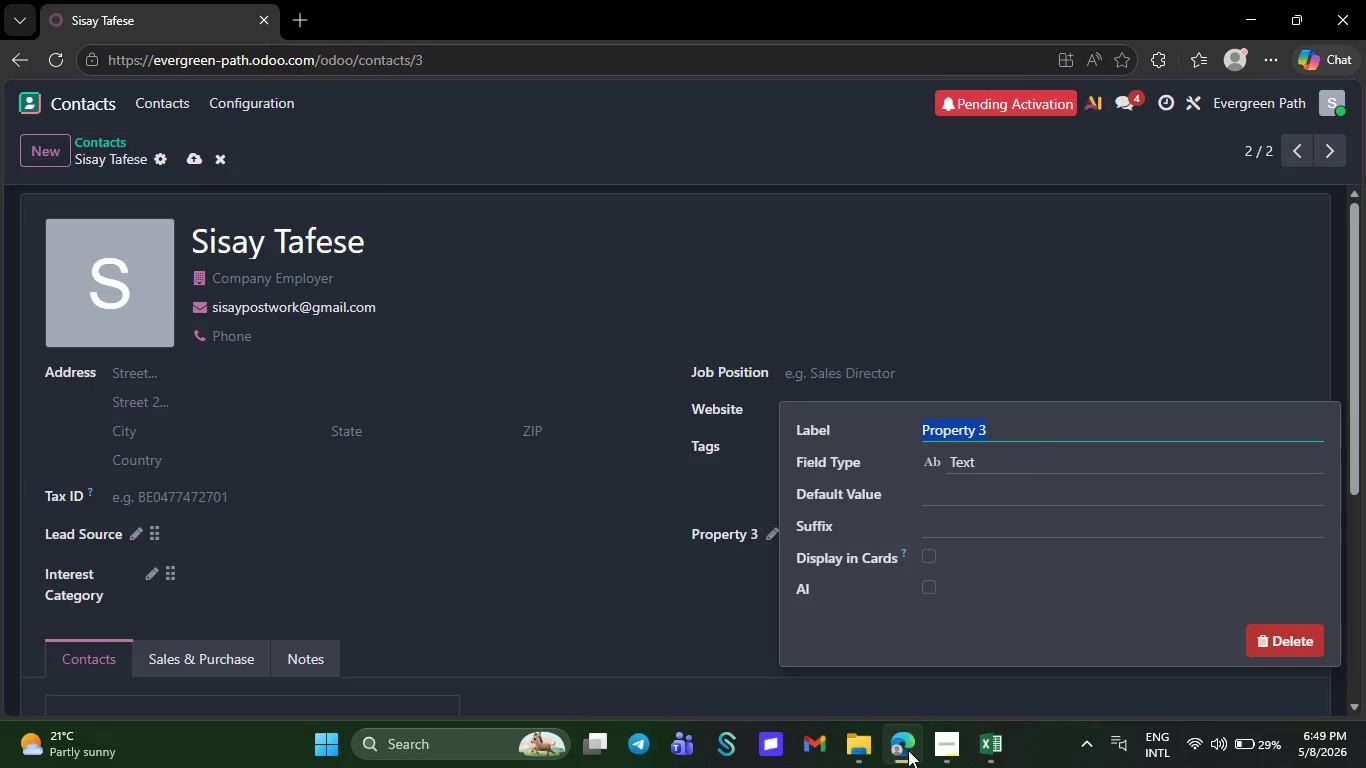 
key(Control+V)
 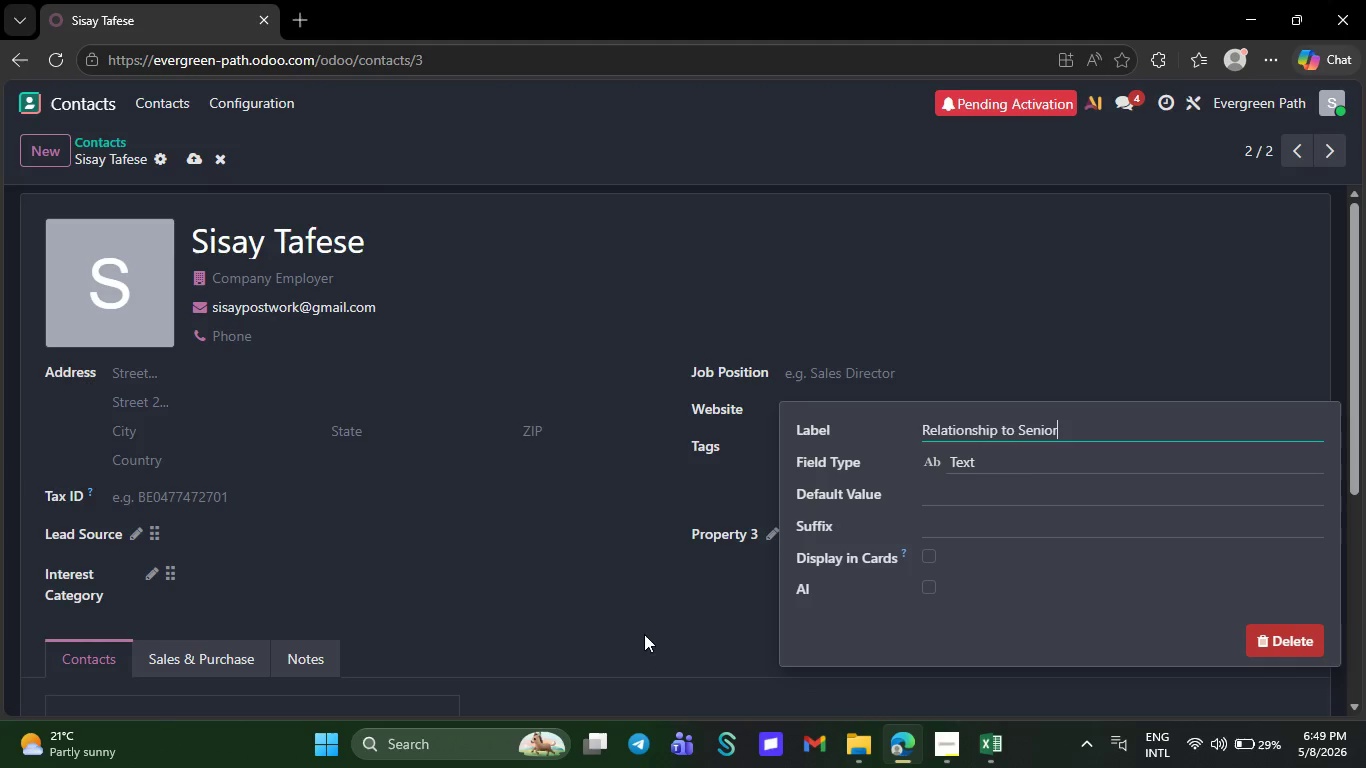 
left_click([644, 633])
 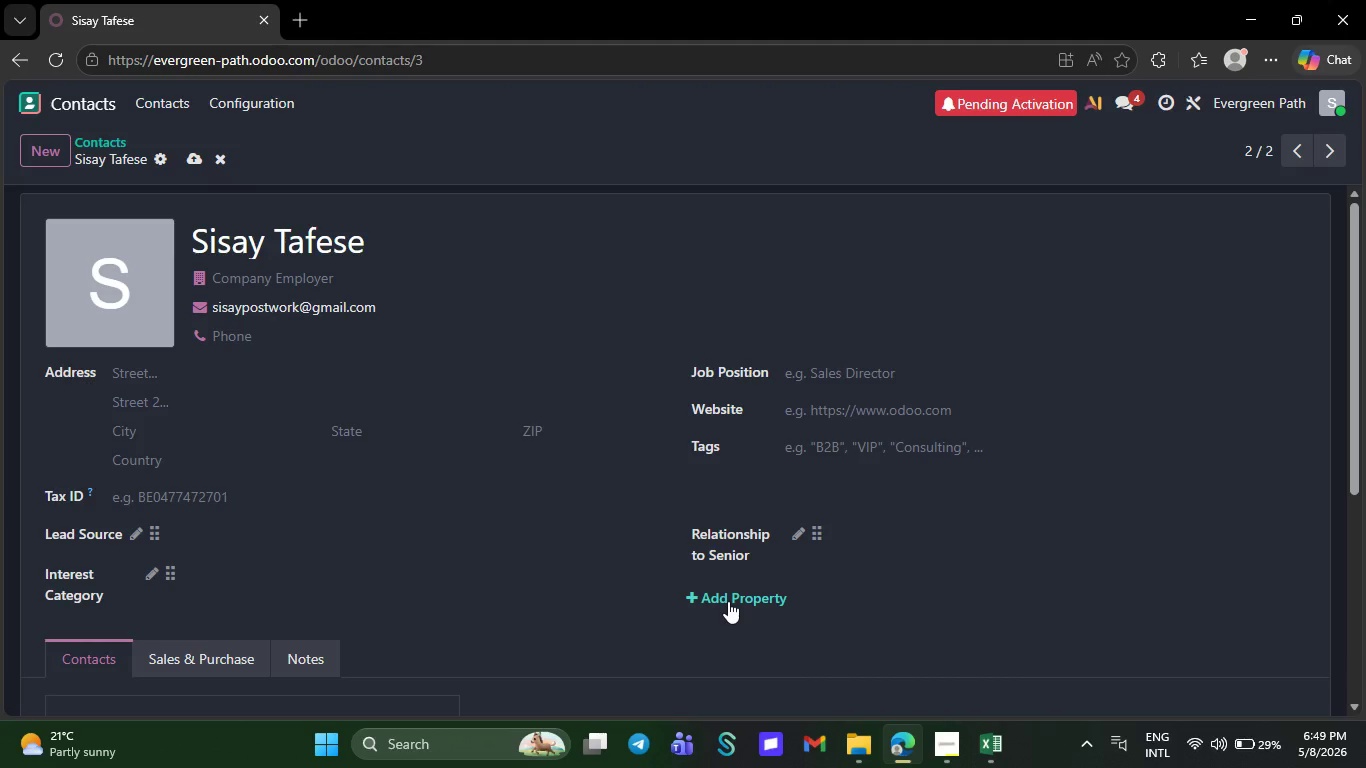 
left_click([728, 601])
 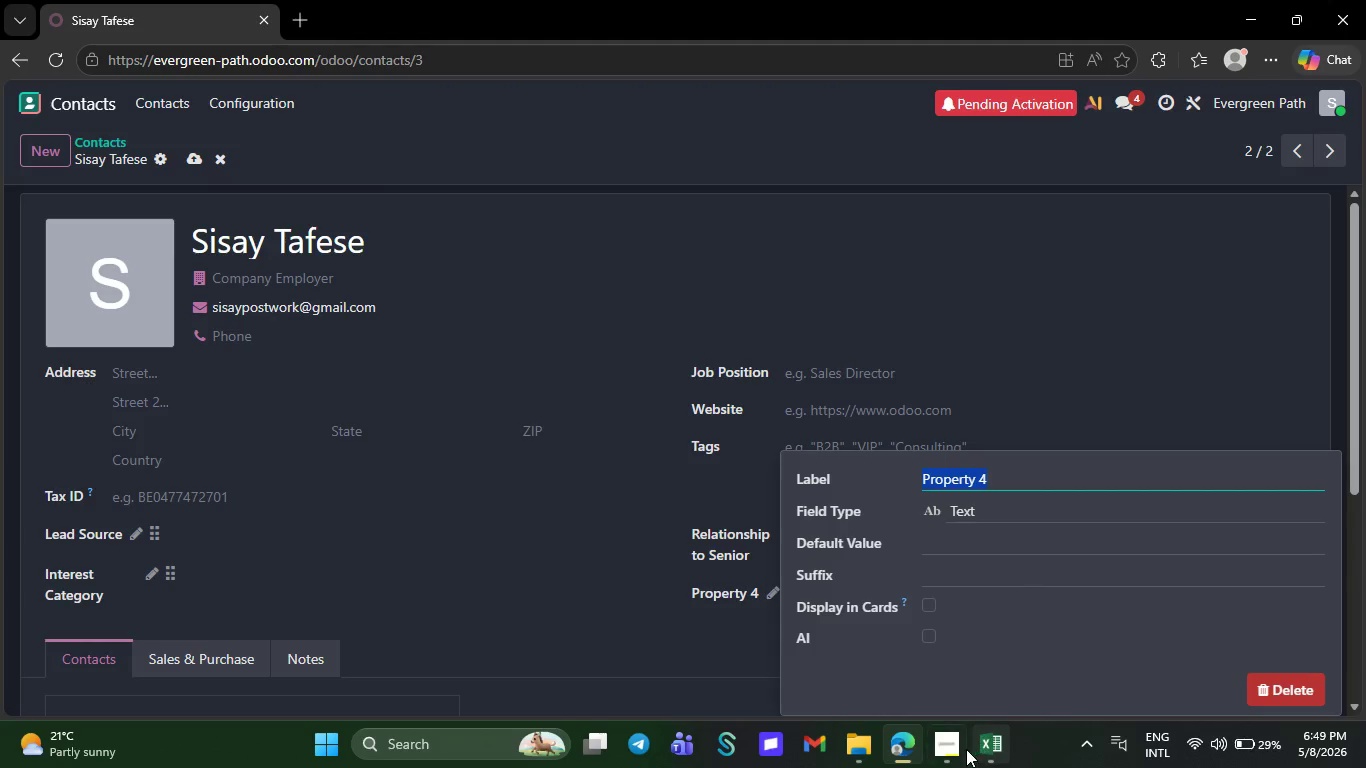 
left_click([956, 753])